 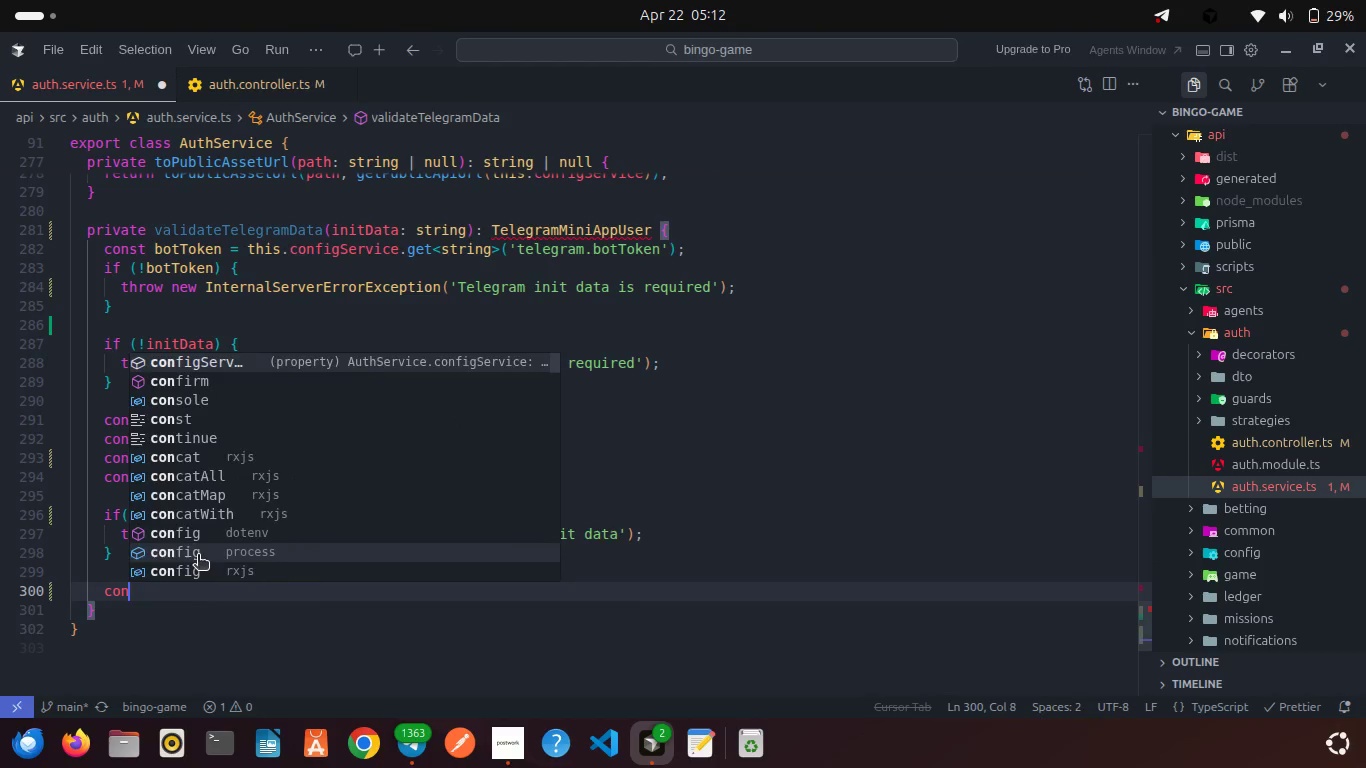 
hold_key(key=ShiftLeft, duration=0.44)
 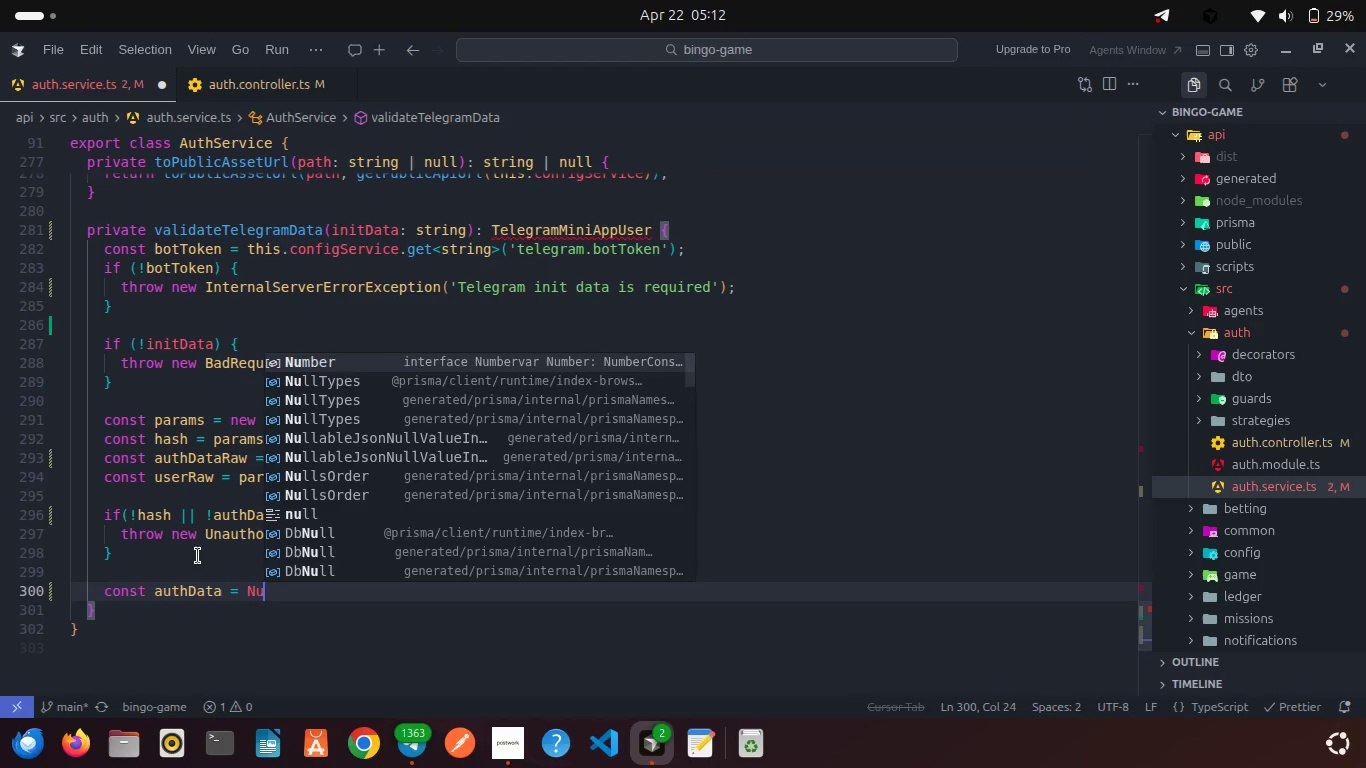 
wait(5.24)
 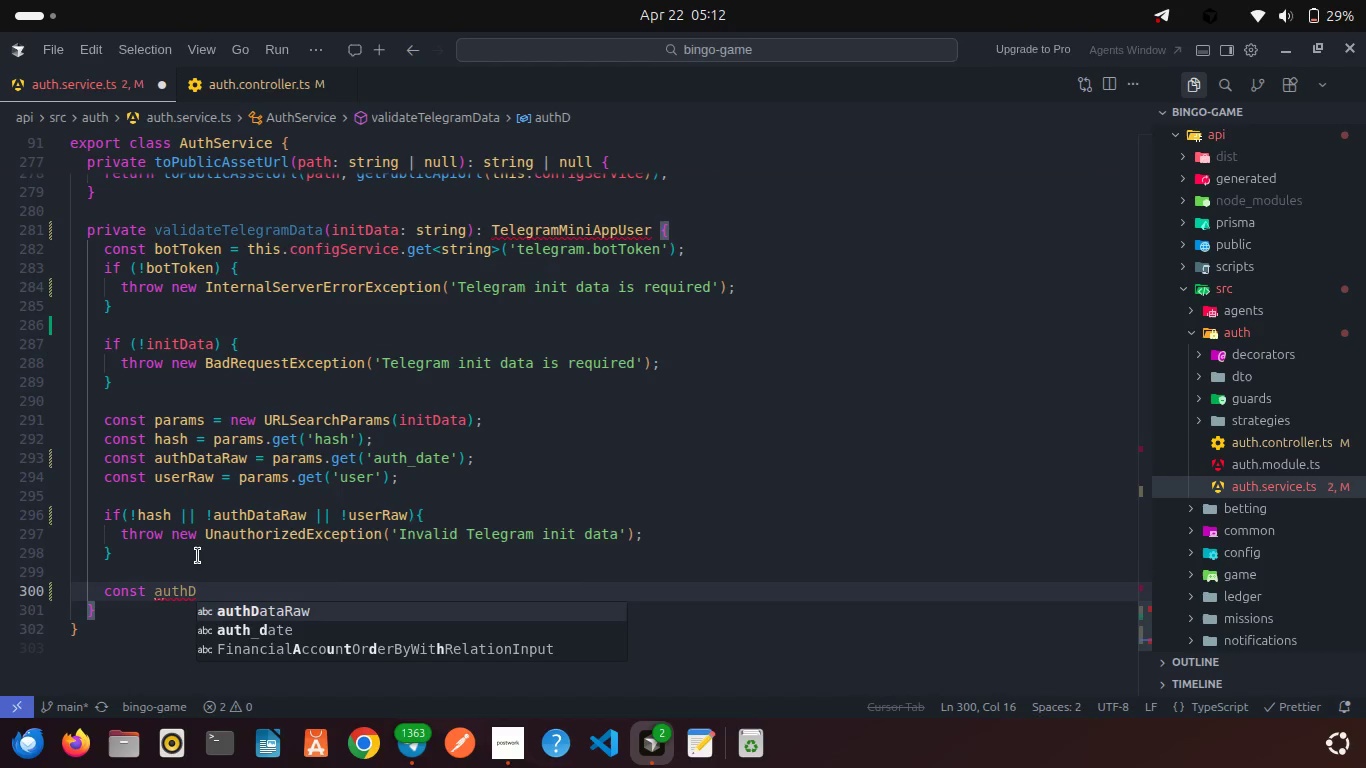 
hold_key(key=ShiftRight, duration=0.47)
 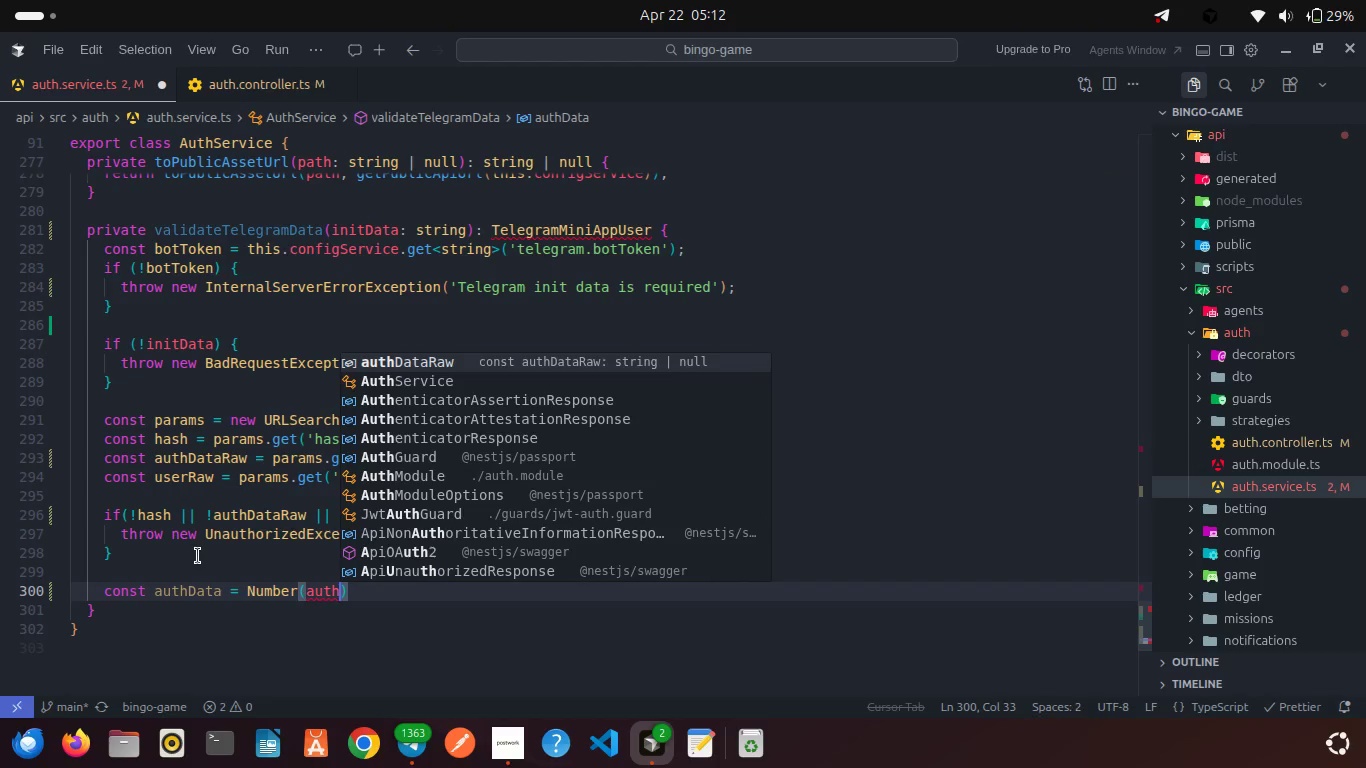 
key(Enter)
 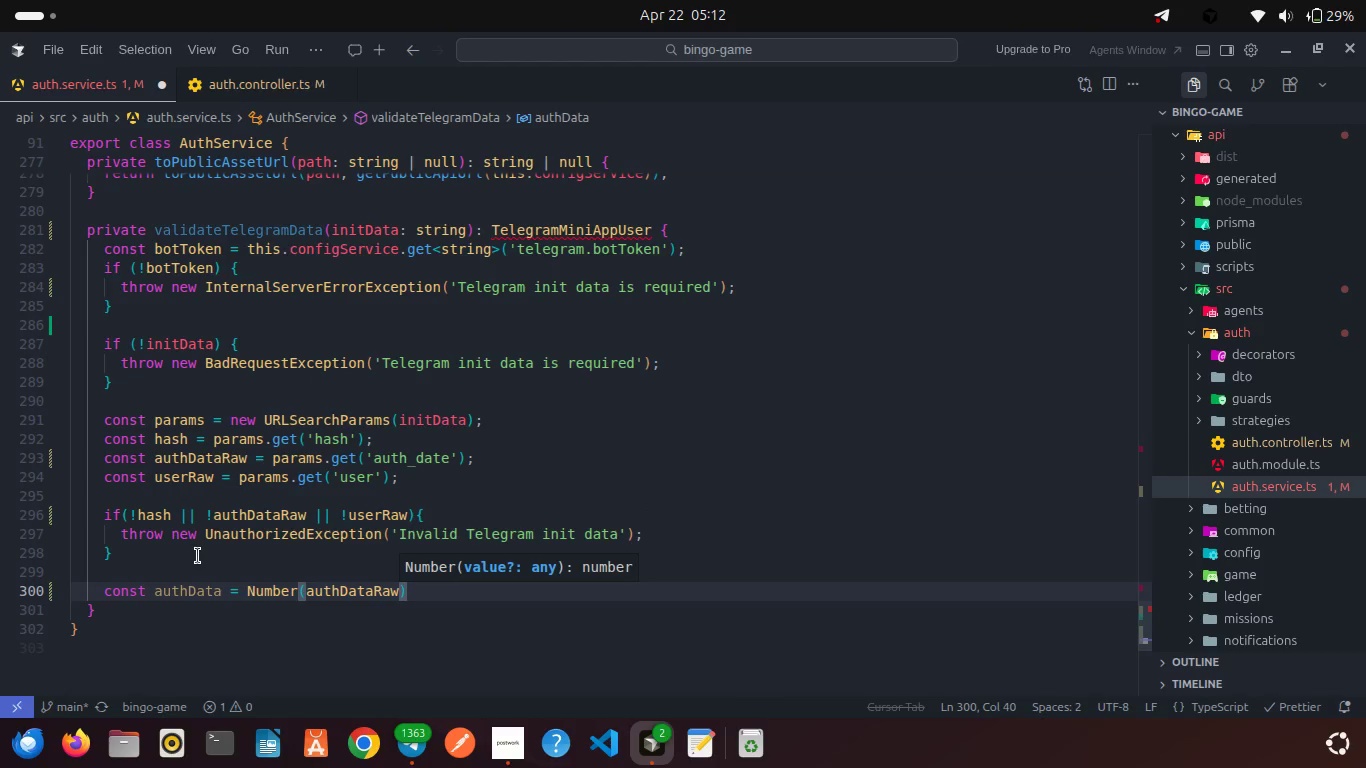 
key(ArrowRight)
 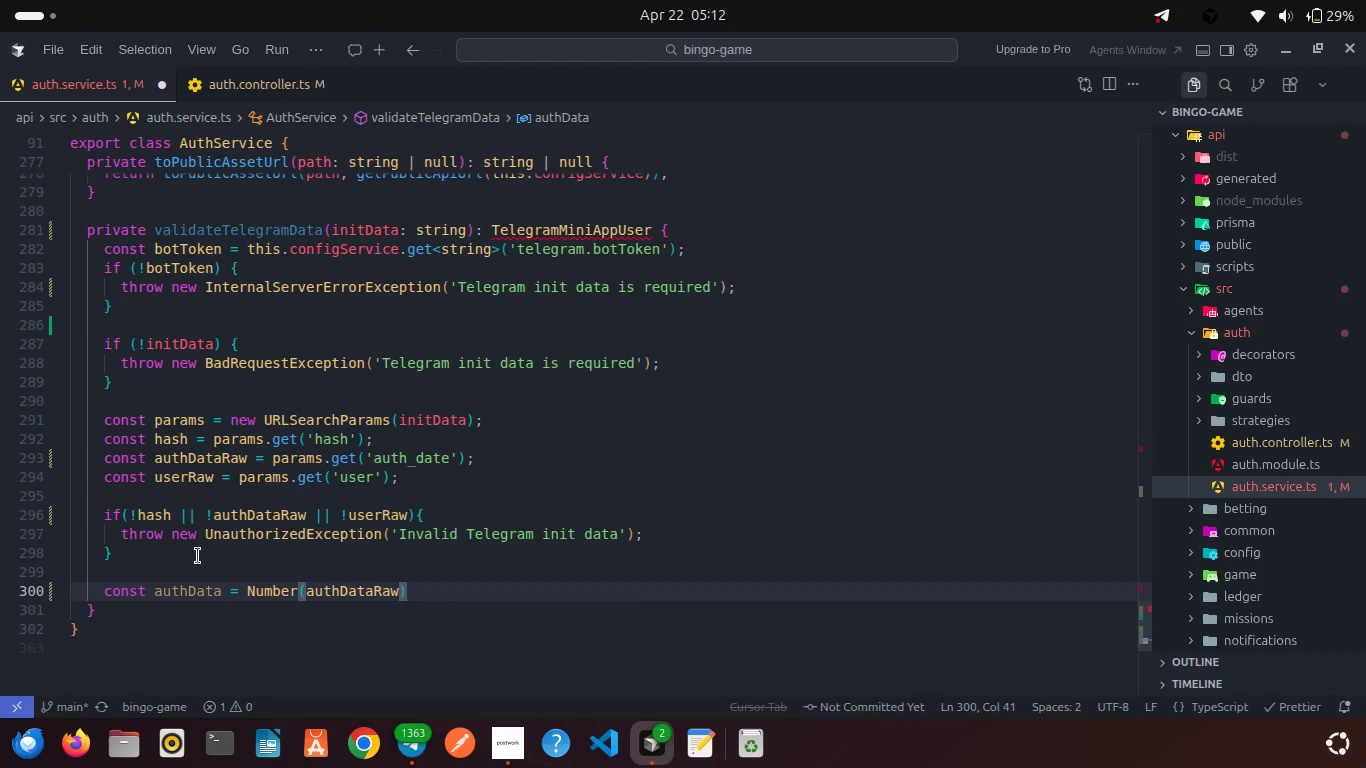 
key(Semicolon)
 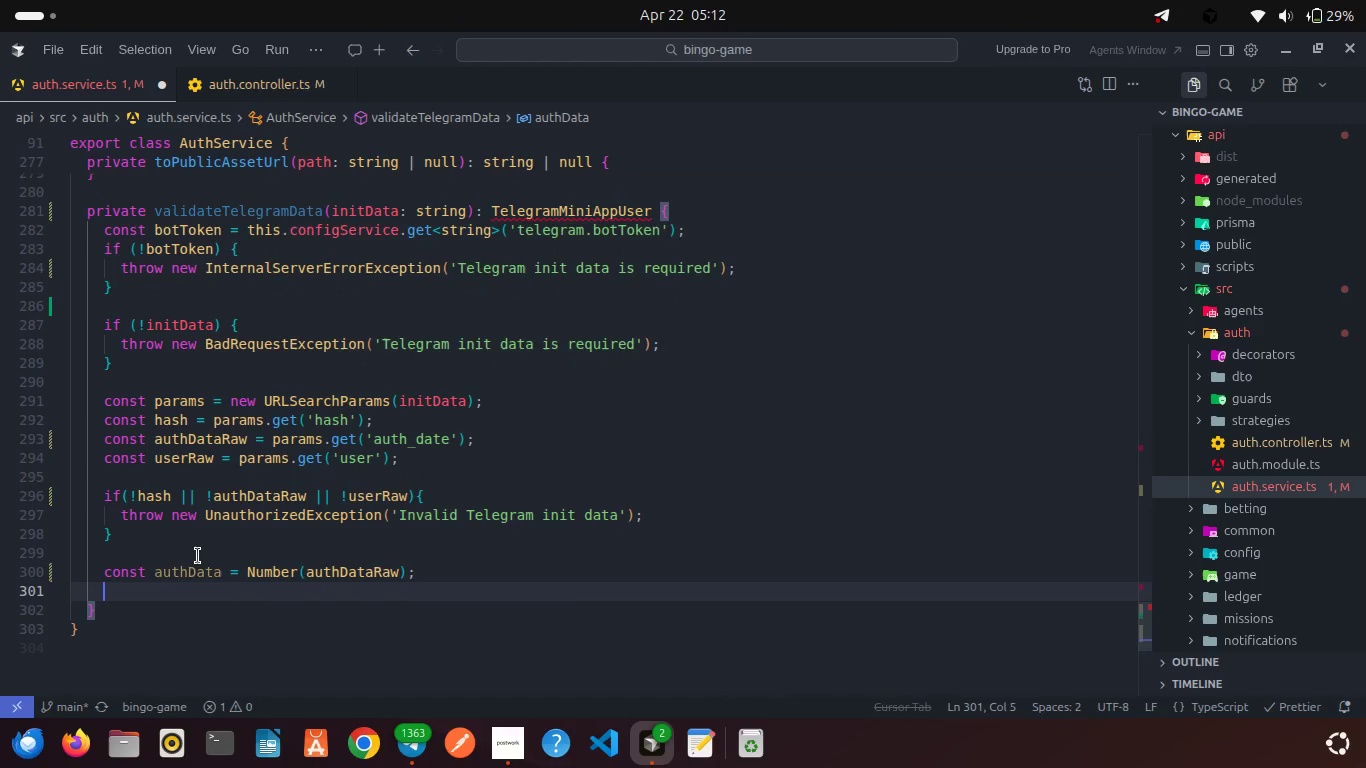 
key(Enter)
 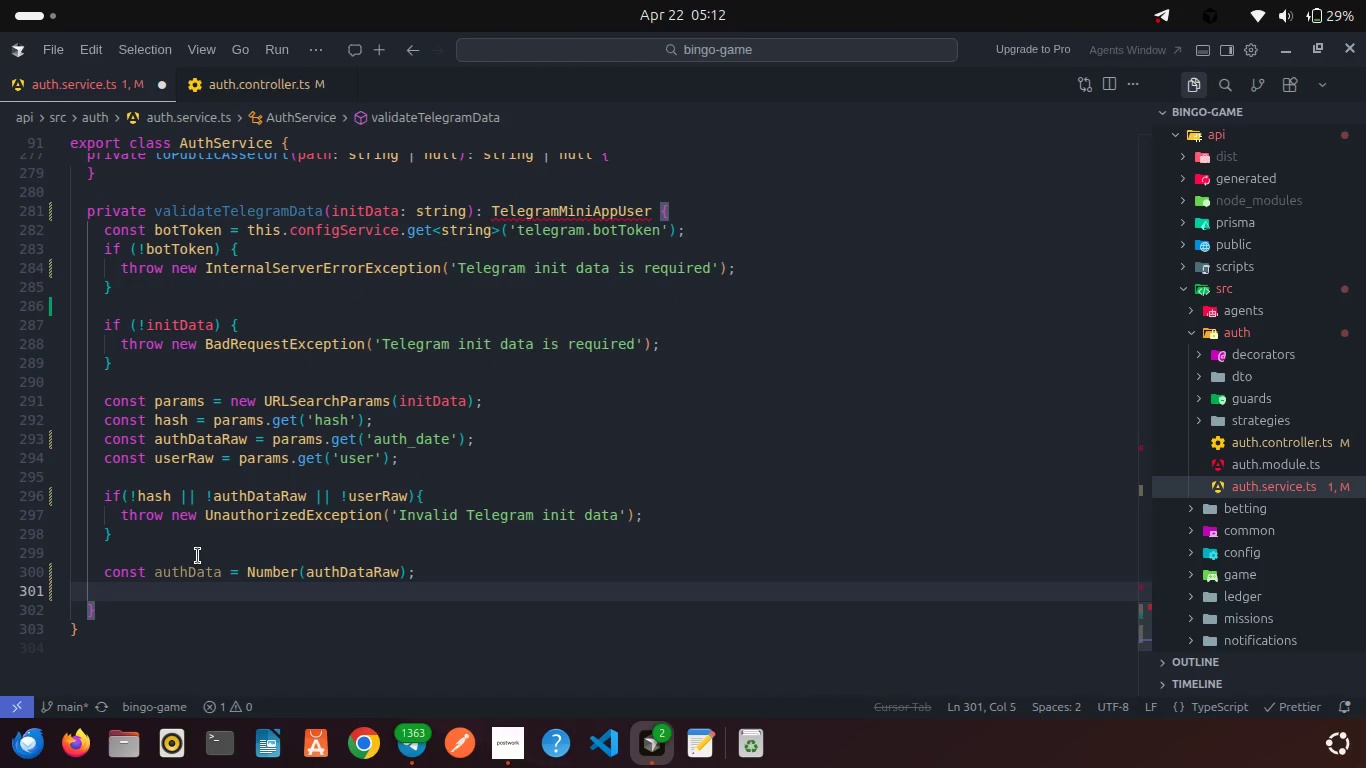 
type(if(!Nu)
 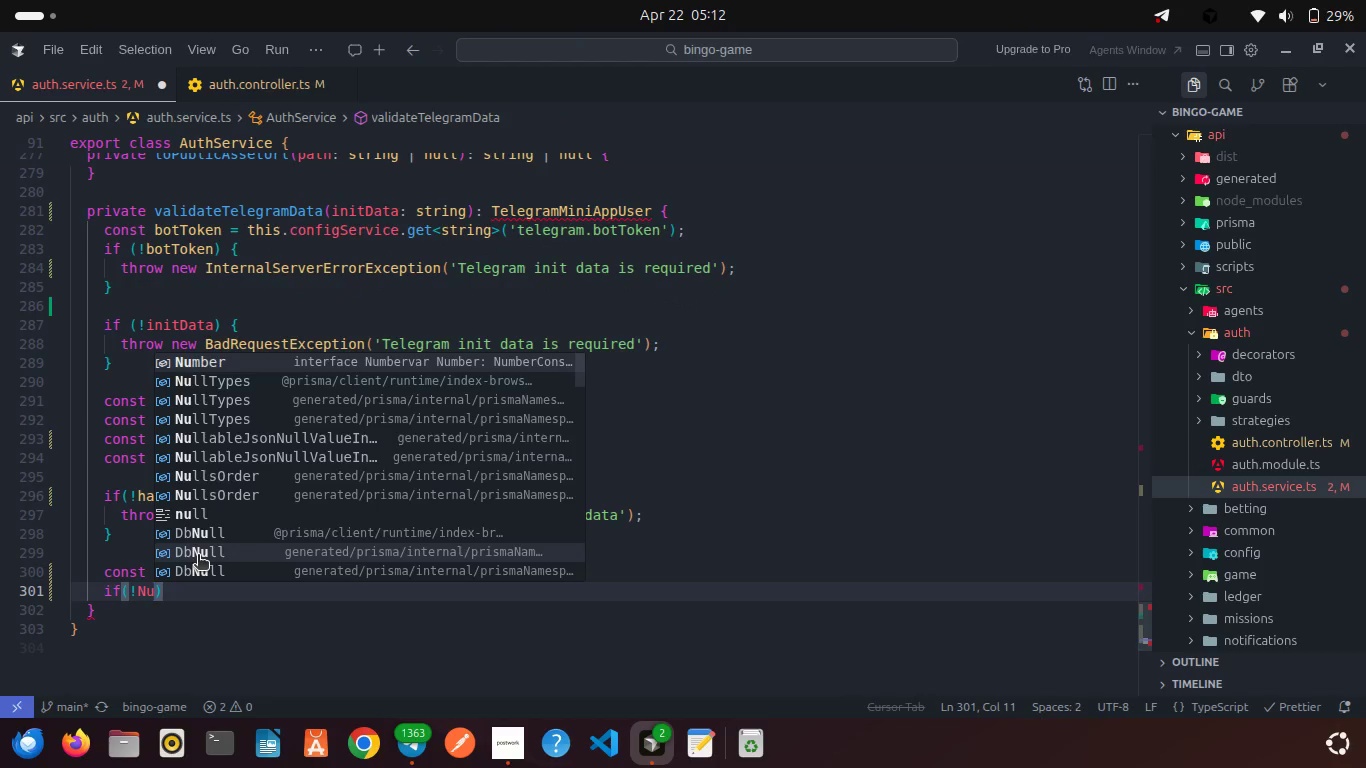 
key(Enter)
 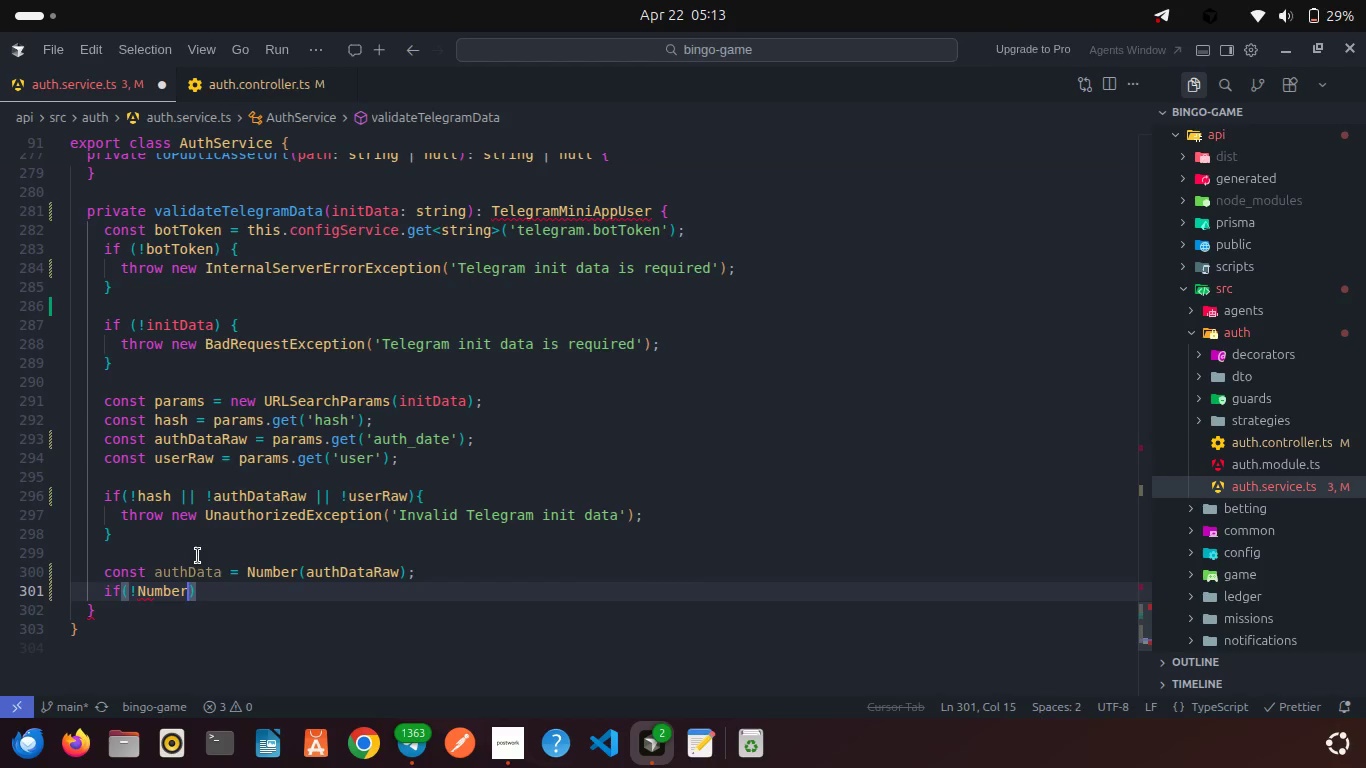 
type(.isF)
 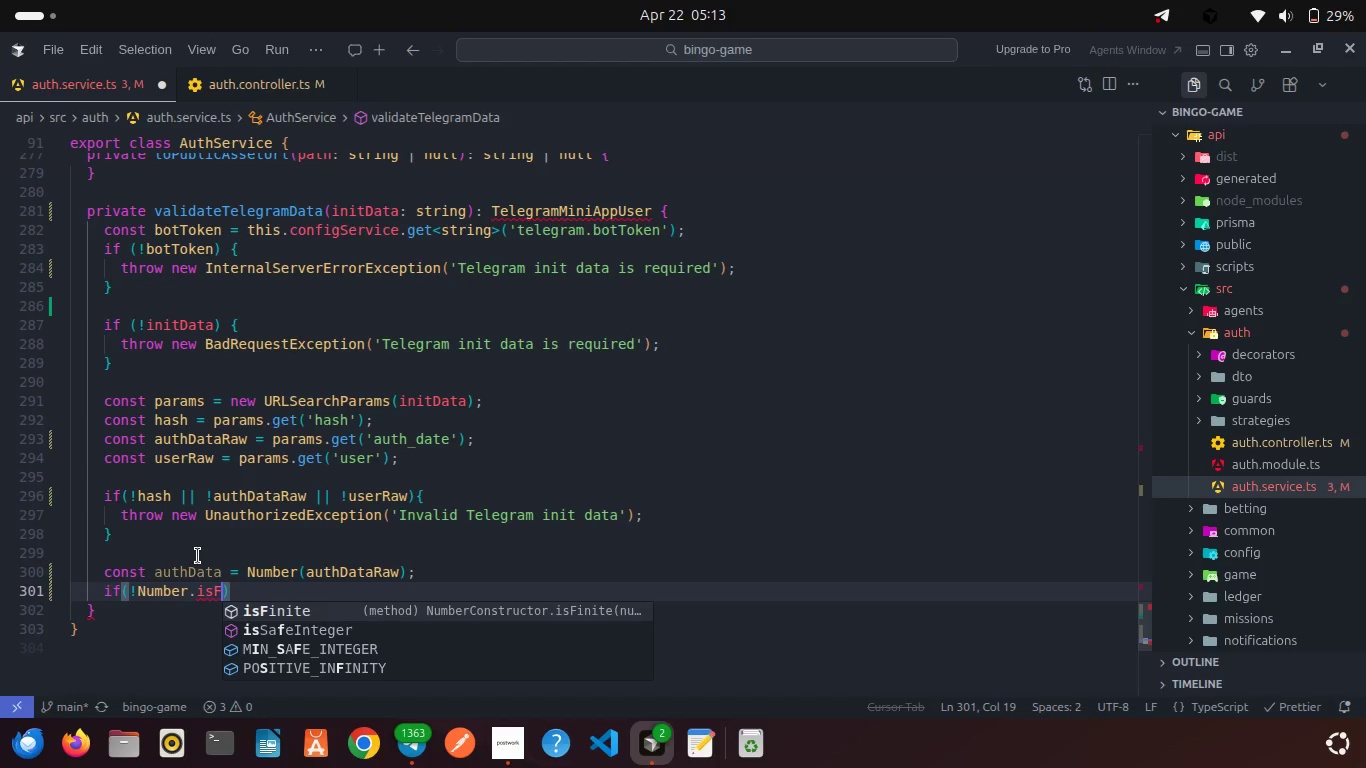 
key(Enter)
 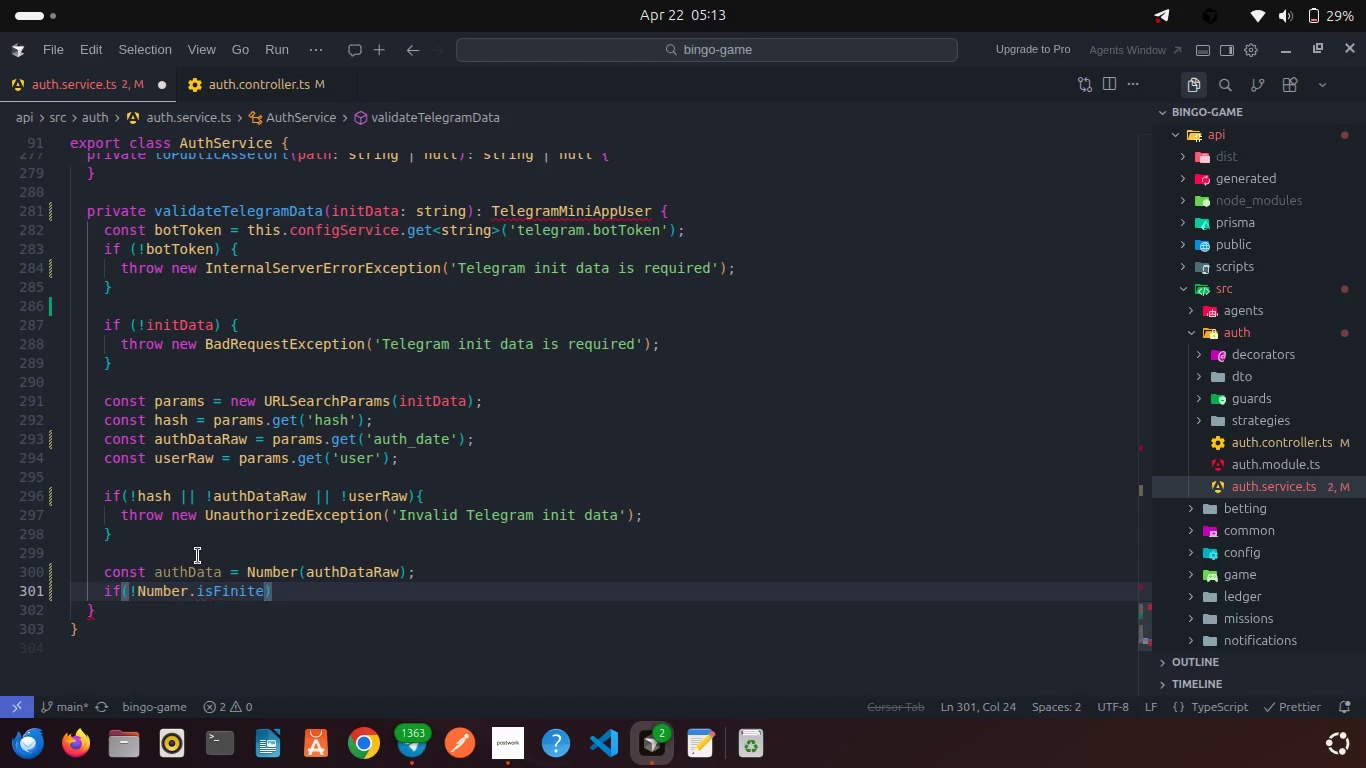 
type((au)
 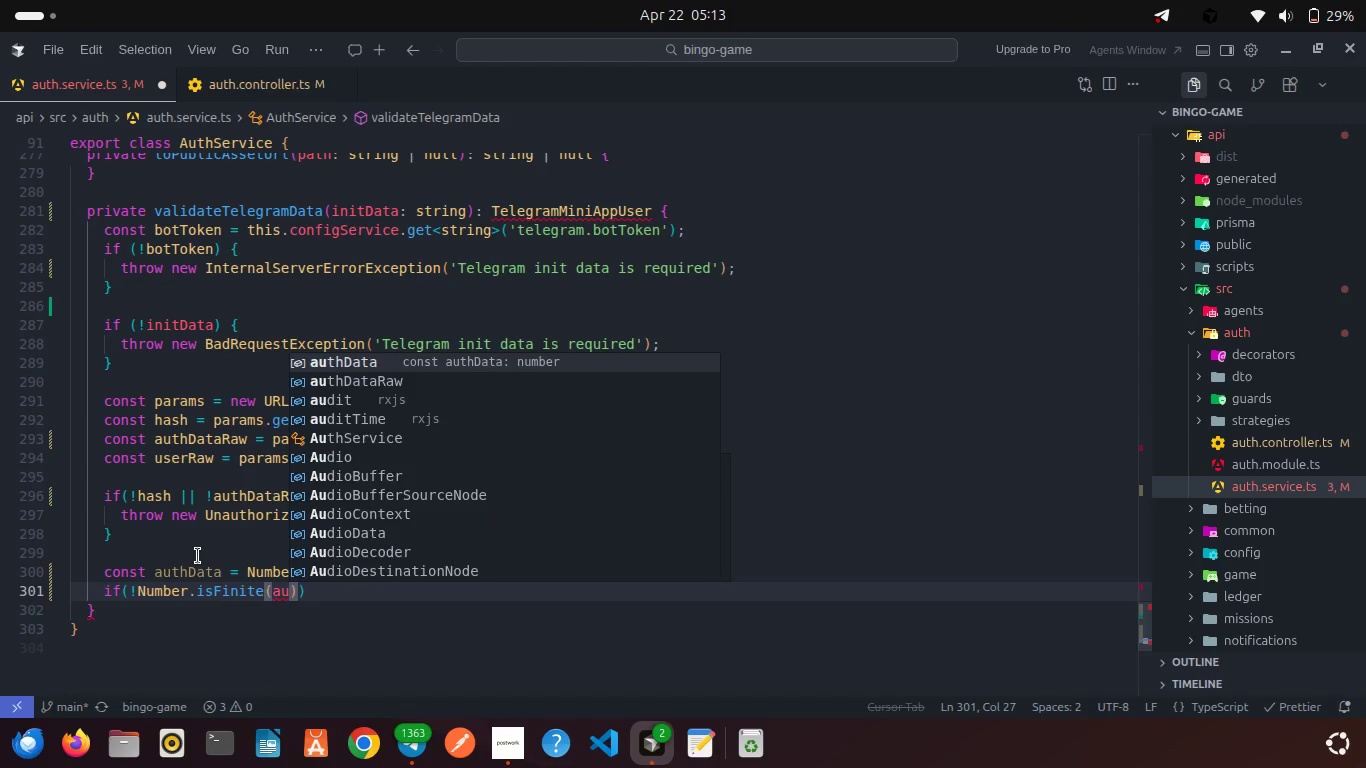 
key(Enter)
 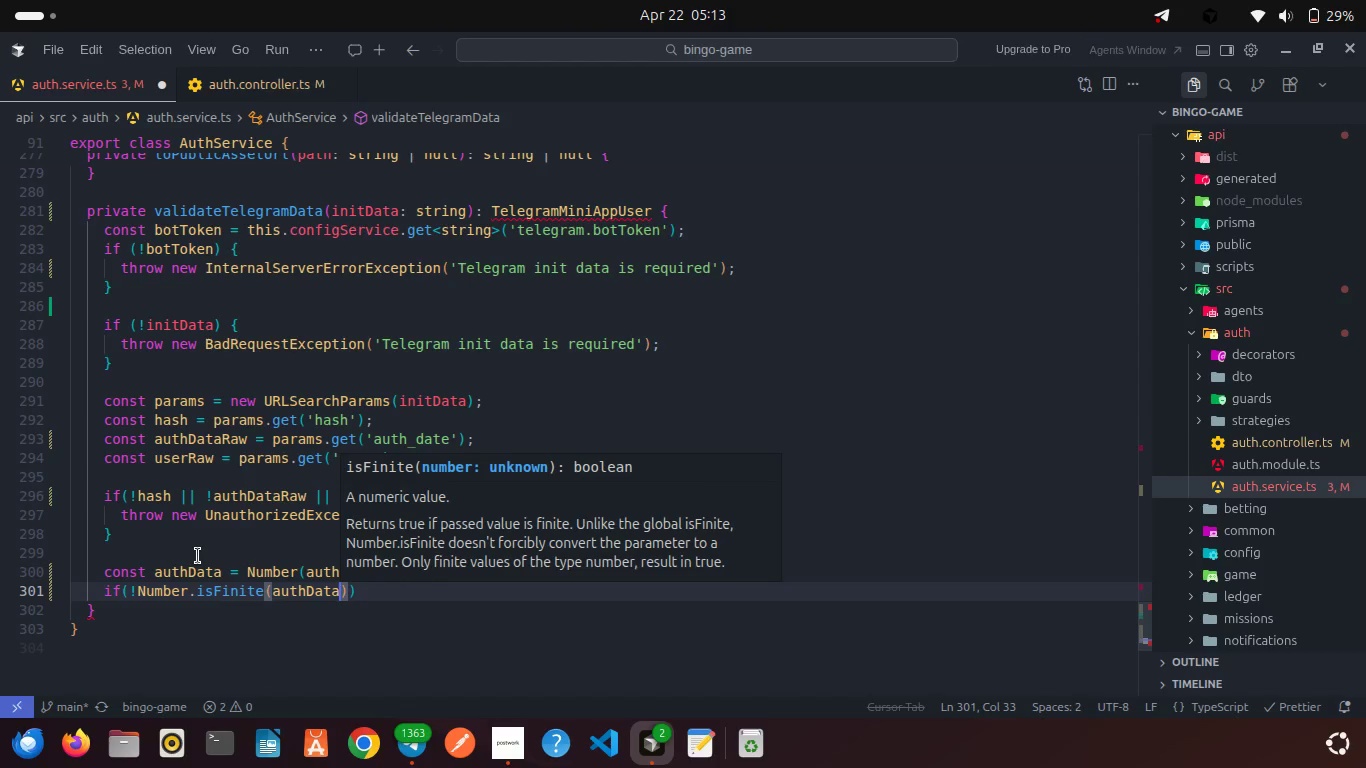 
key(ArrowRight)
 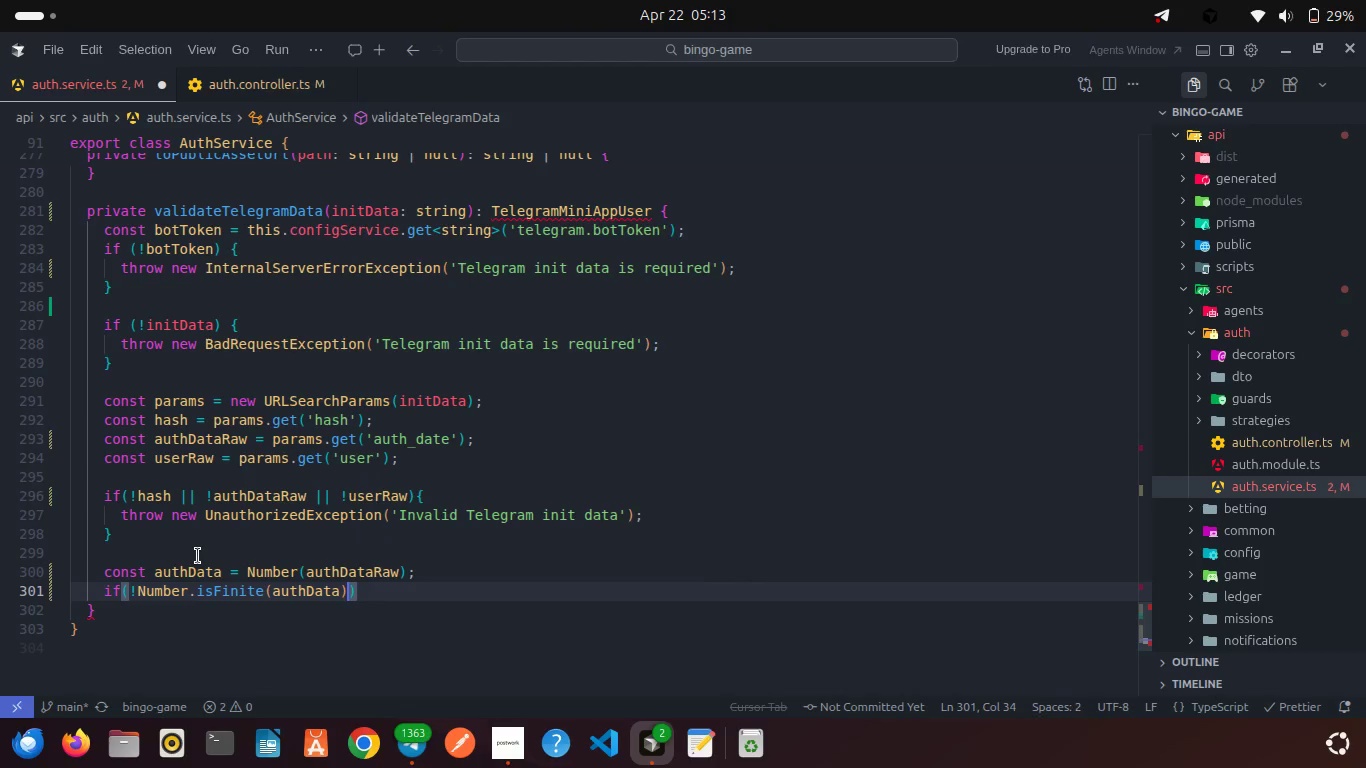 
key(ArrowRight)
 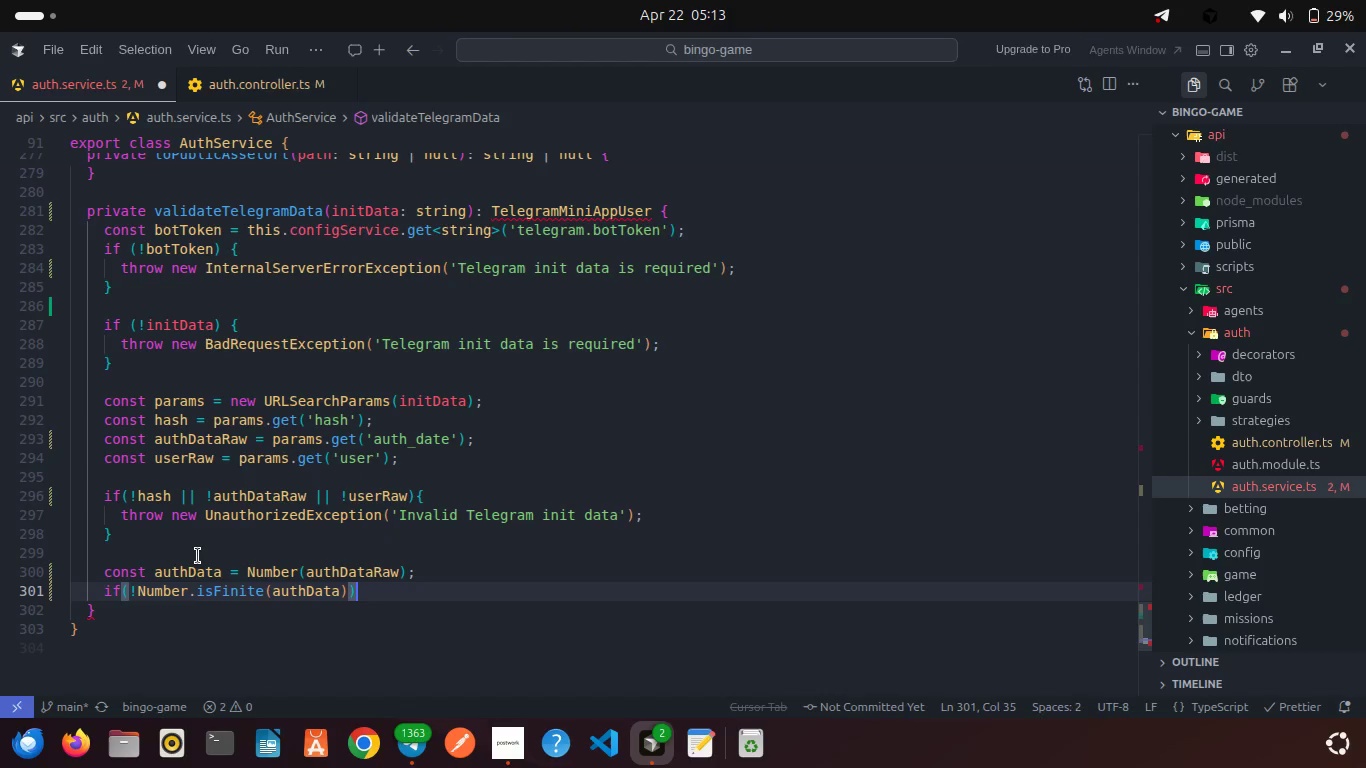 
key(Shift+ShiftRight)
 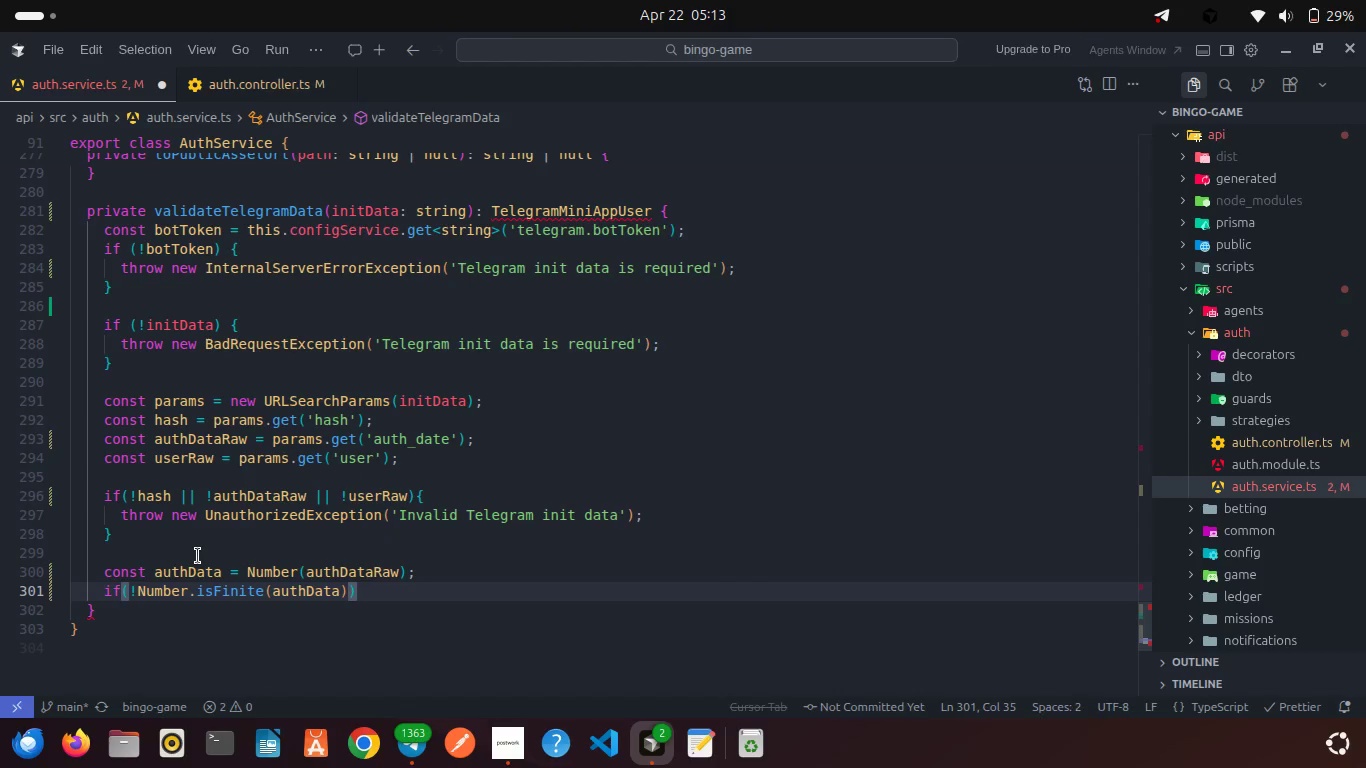 
key(Shift+BracketLeft)
 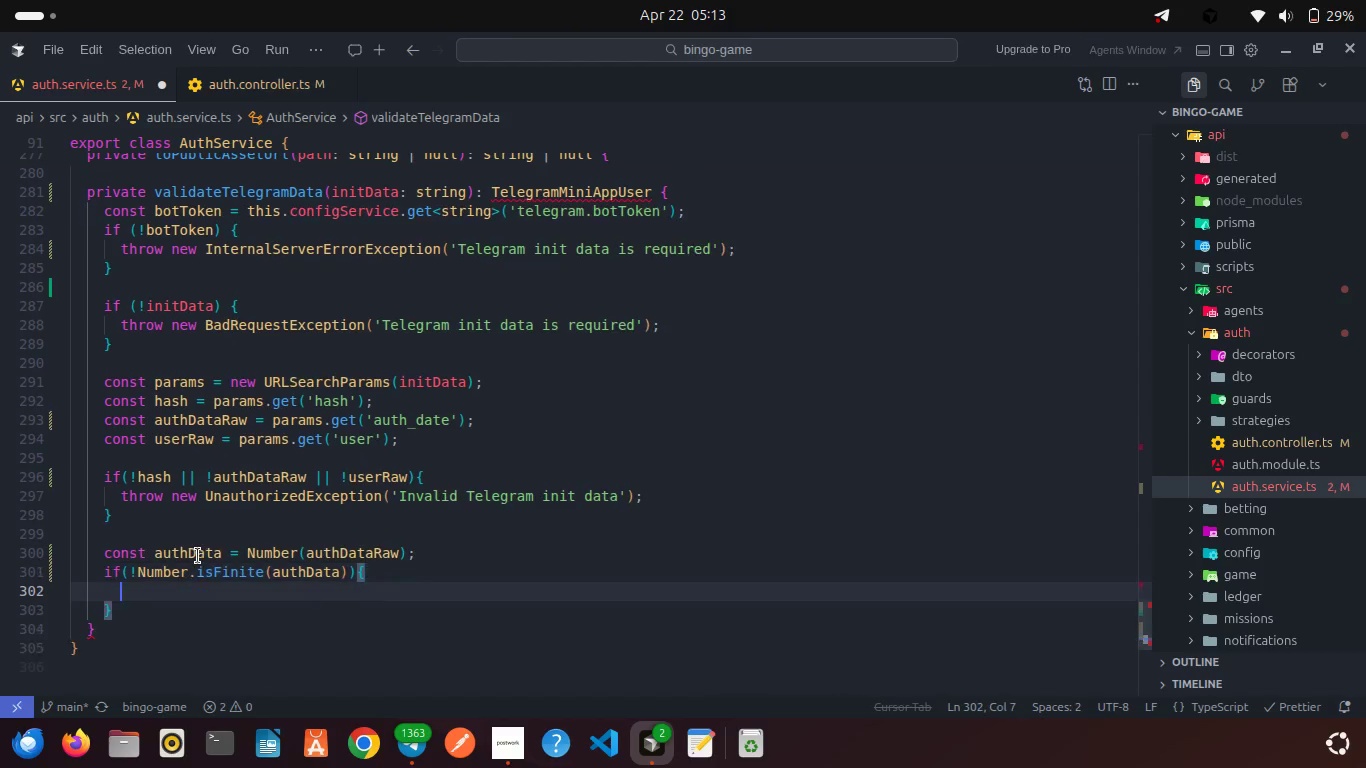 
key(Enter)
 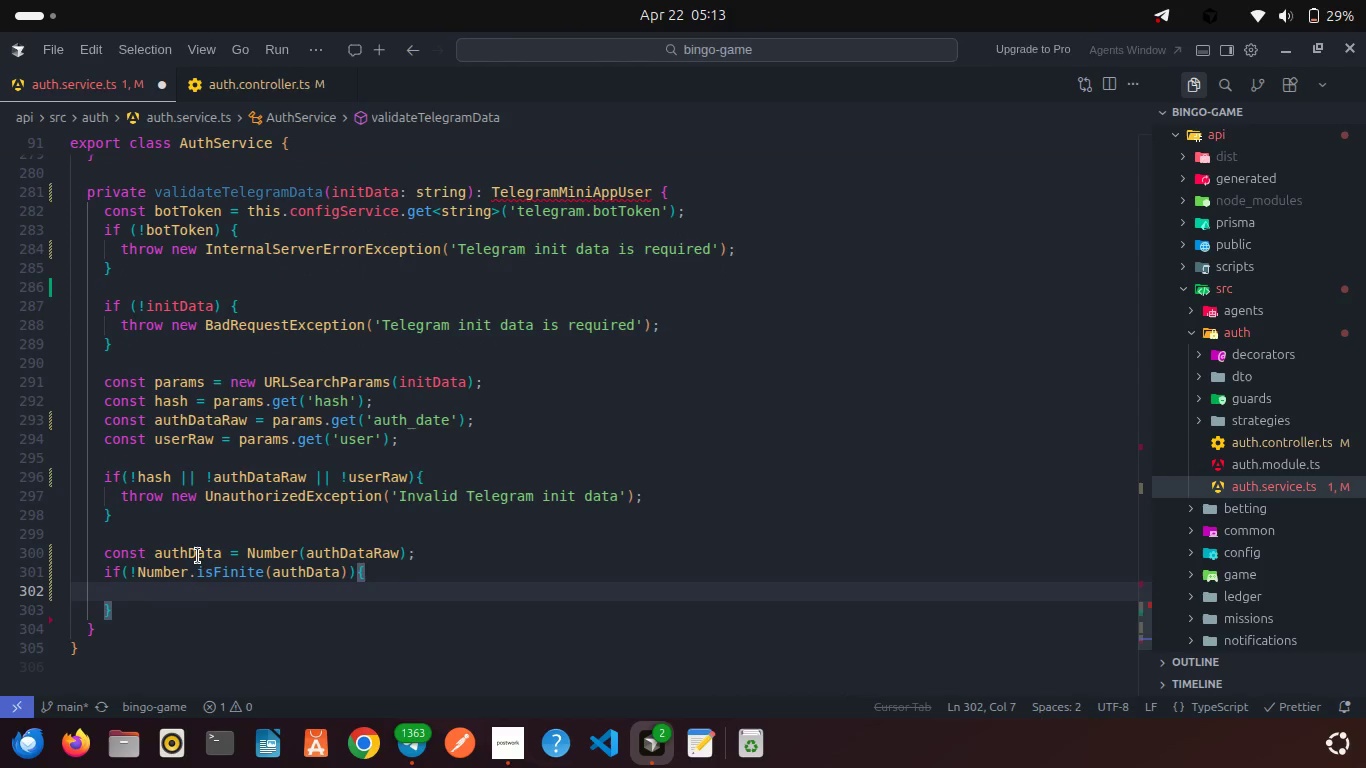 
type(thr)
 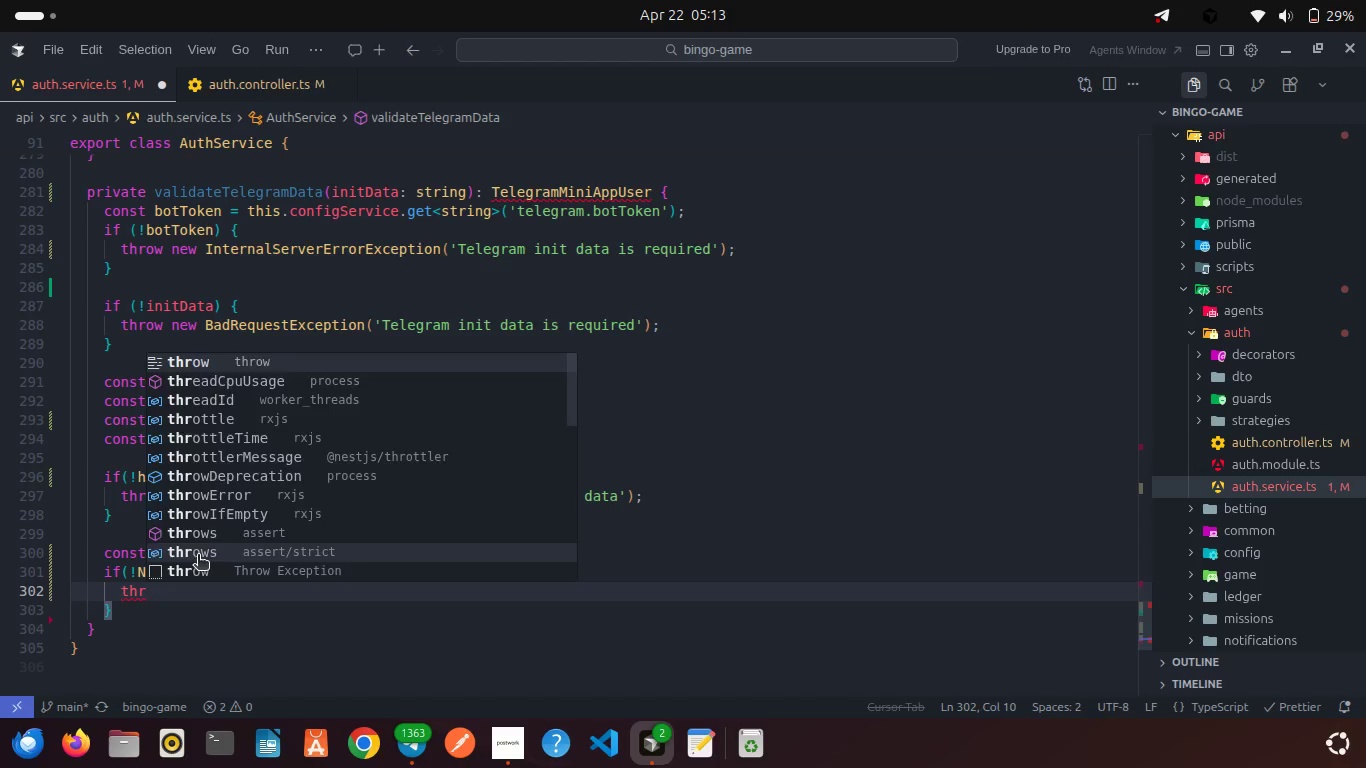 
key(Enter)
 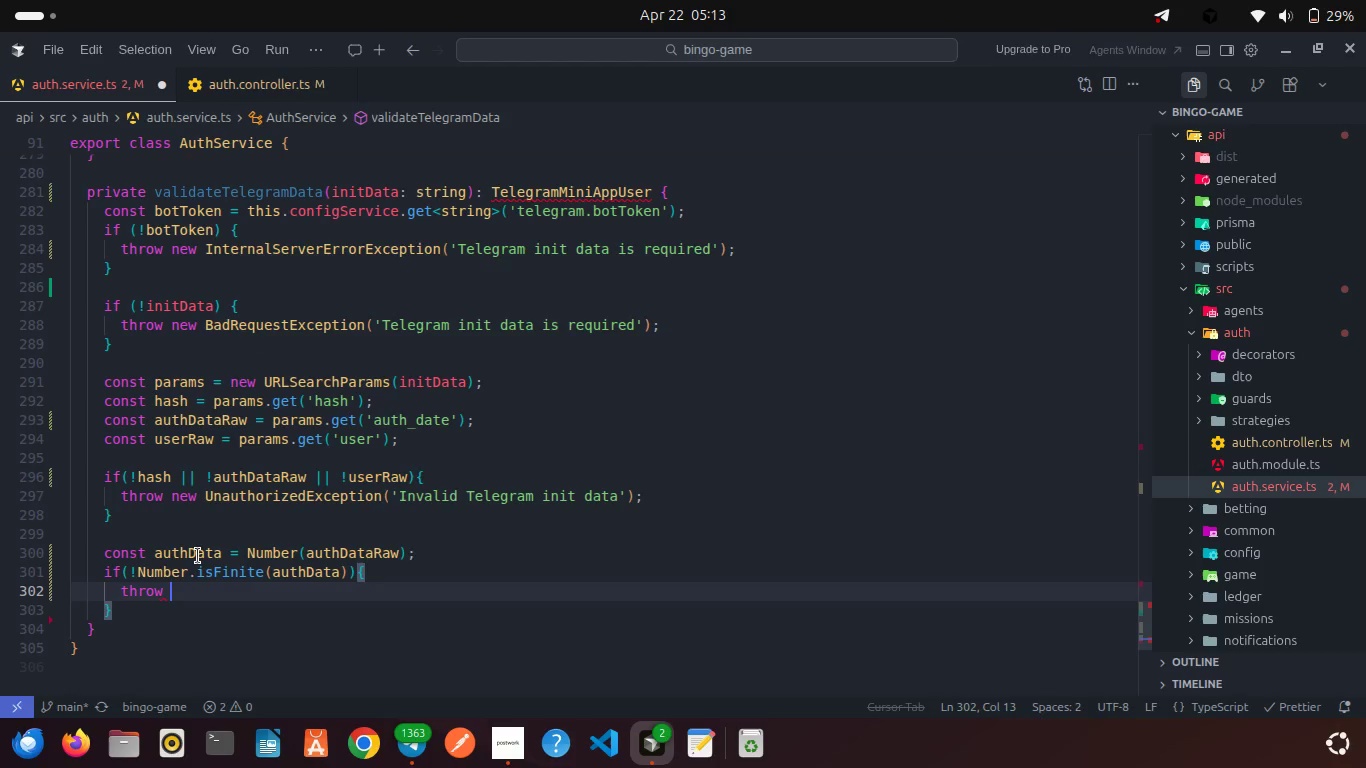 
type( new Un)
 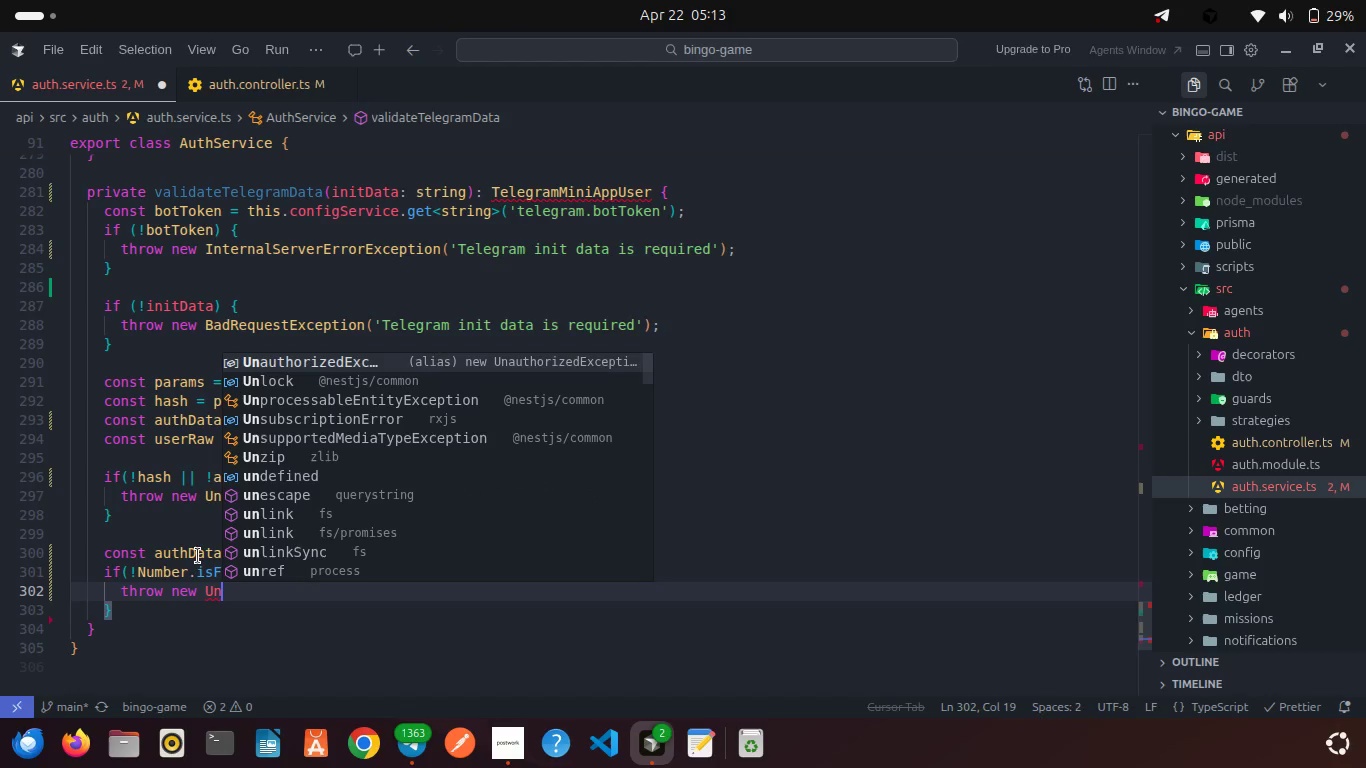 
key(Enter)
 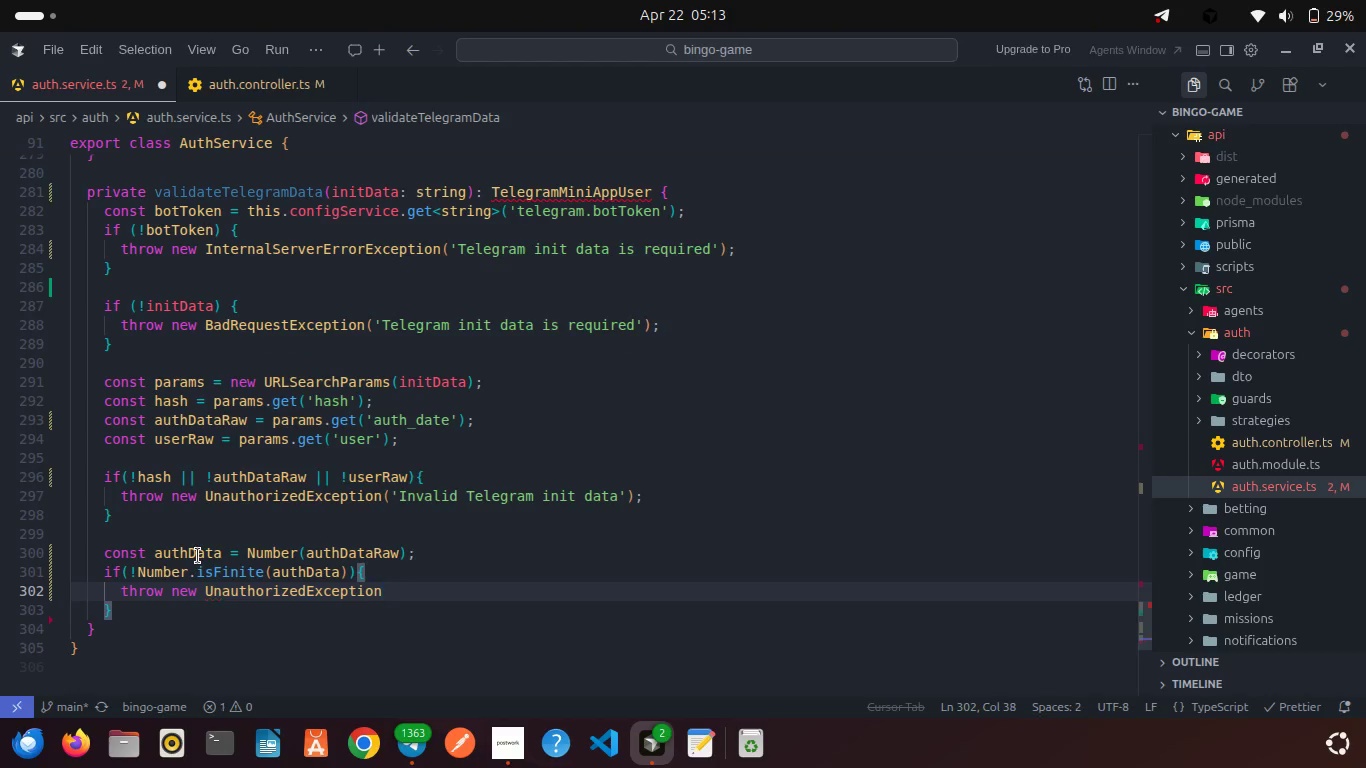 
type(('Invalid Telegram auth data)
key(Backspace)
type(e)
 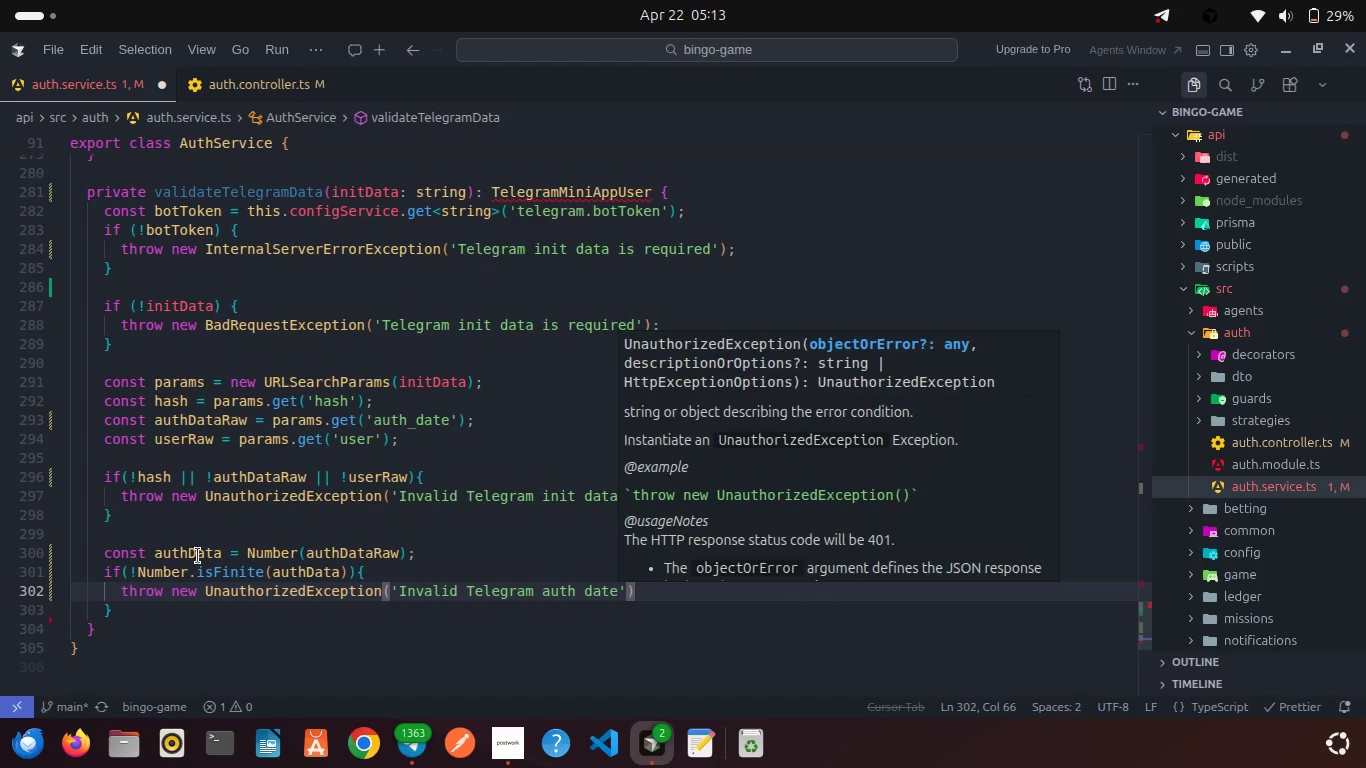 
key(ArrowRight)
 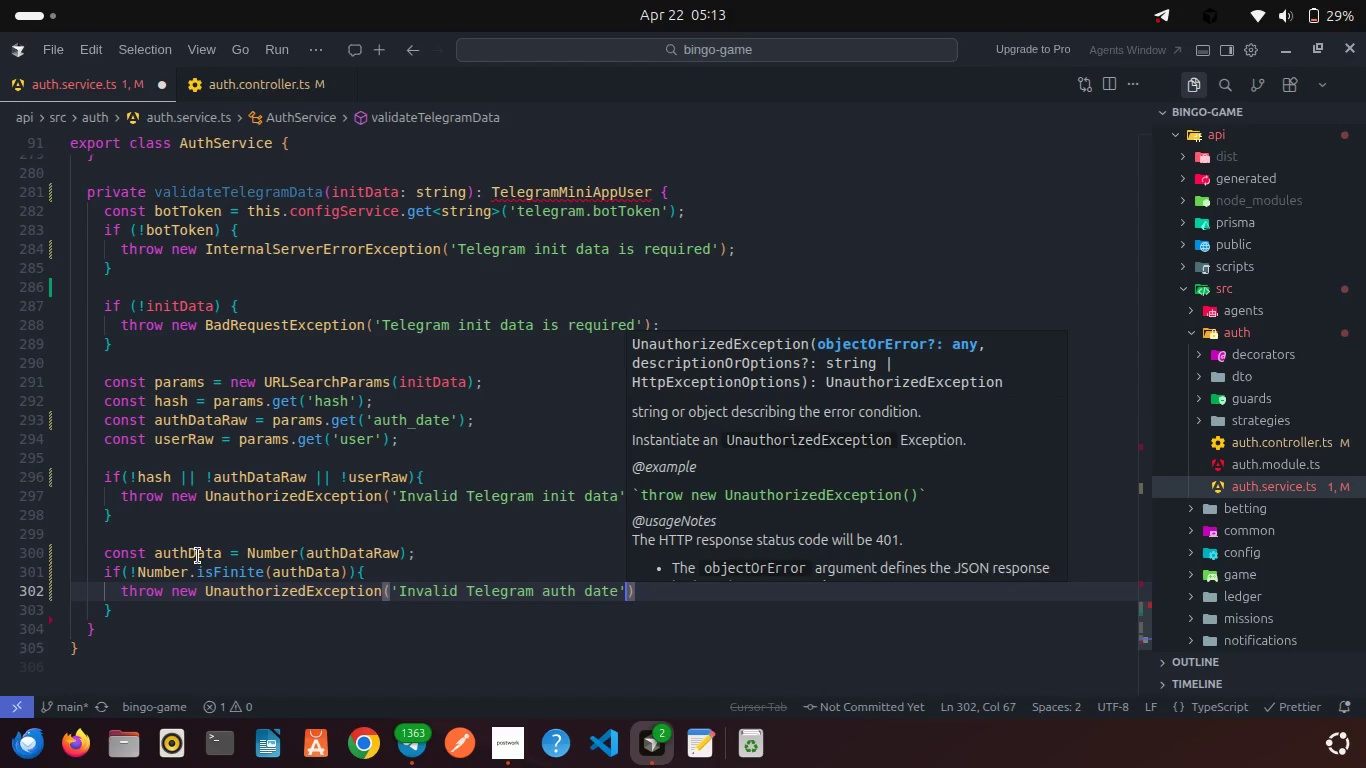 
key(ArrowRight)
 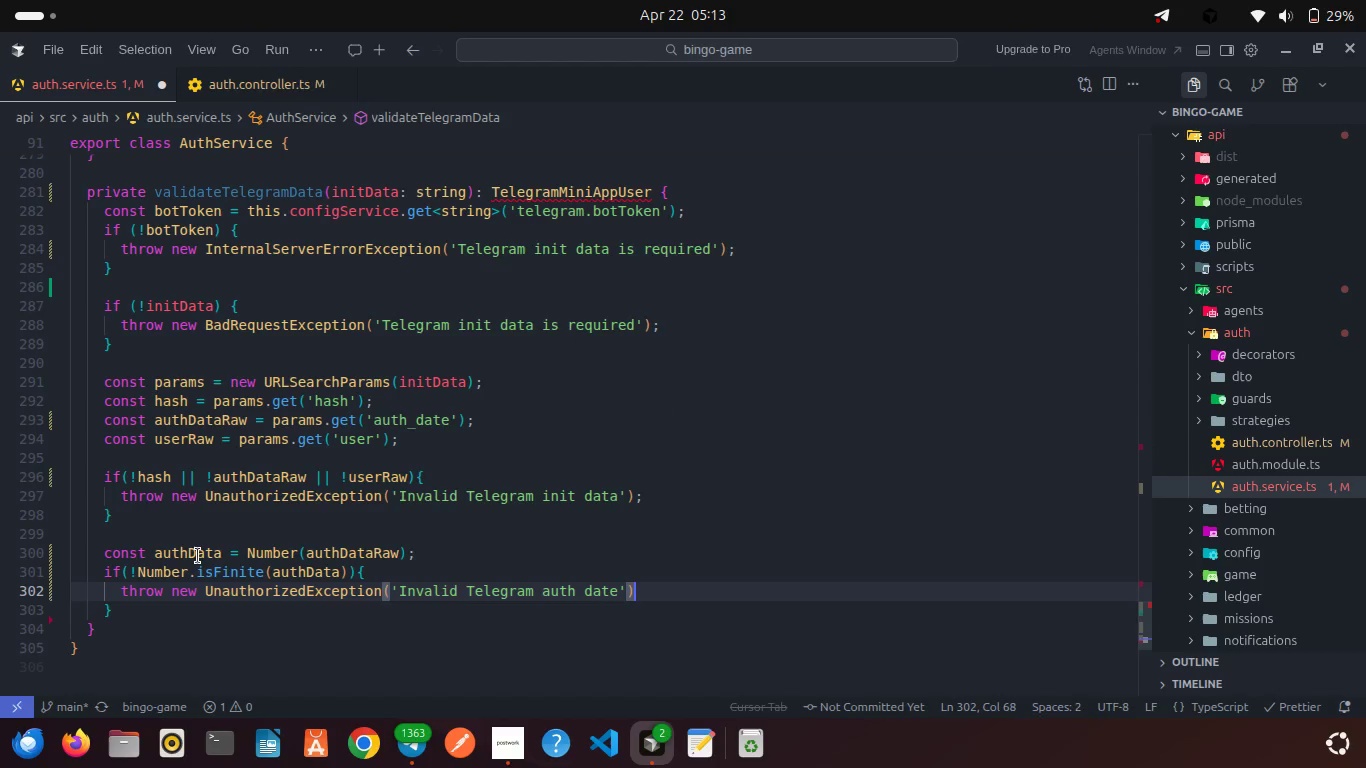 
key(Semicolon)
 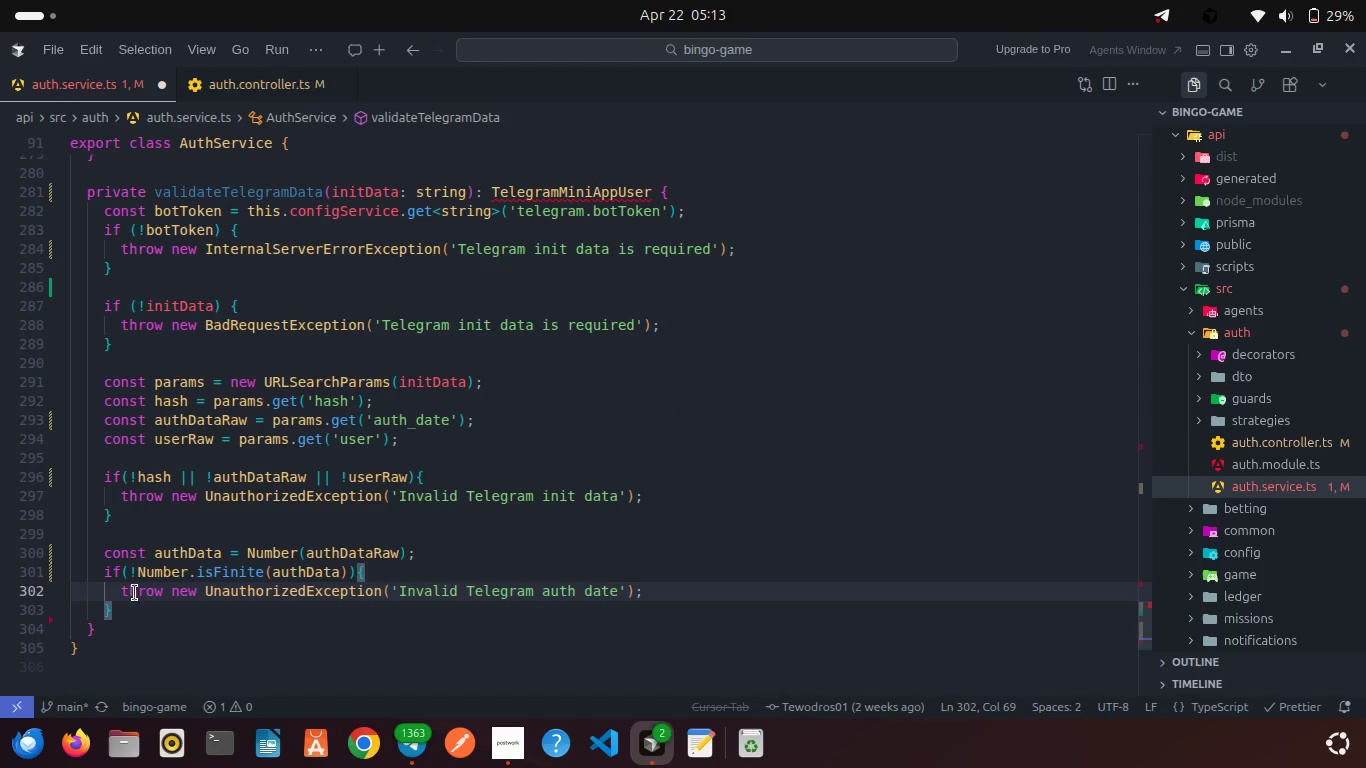 
left_click([140, 603])
 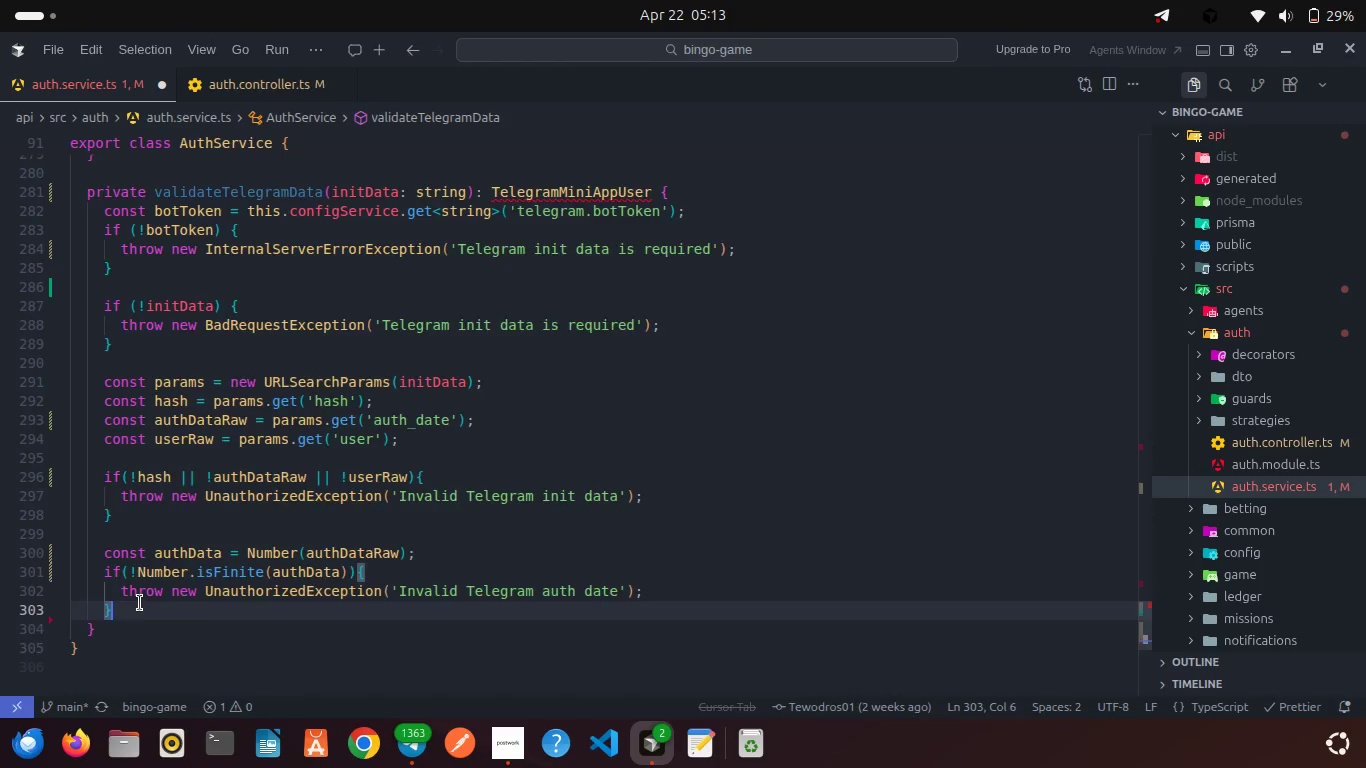 
key(Enter)
 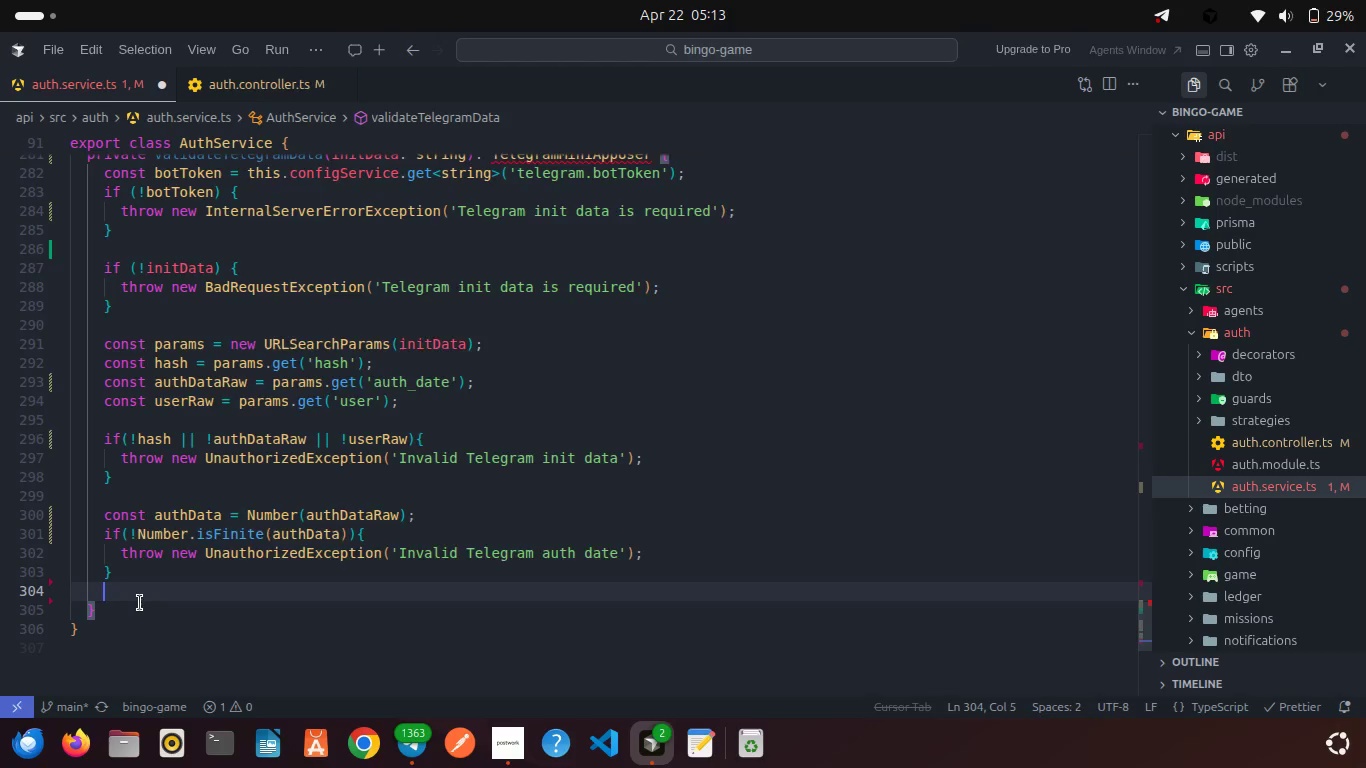 
key(Enter)
 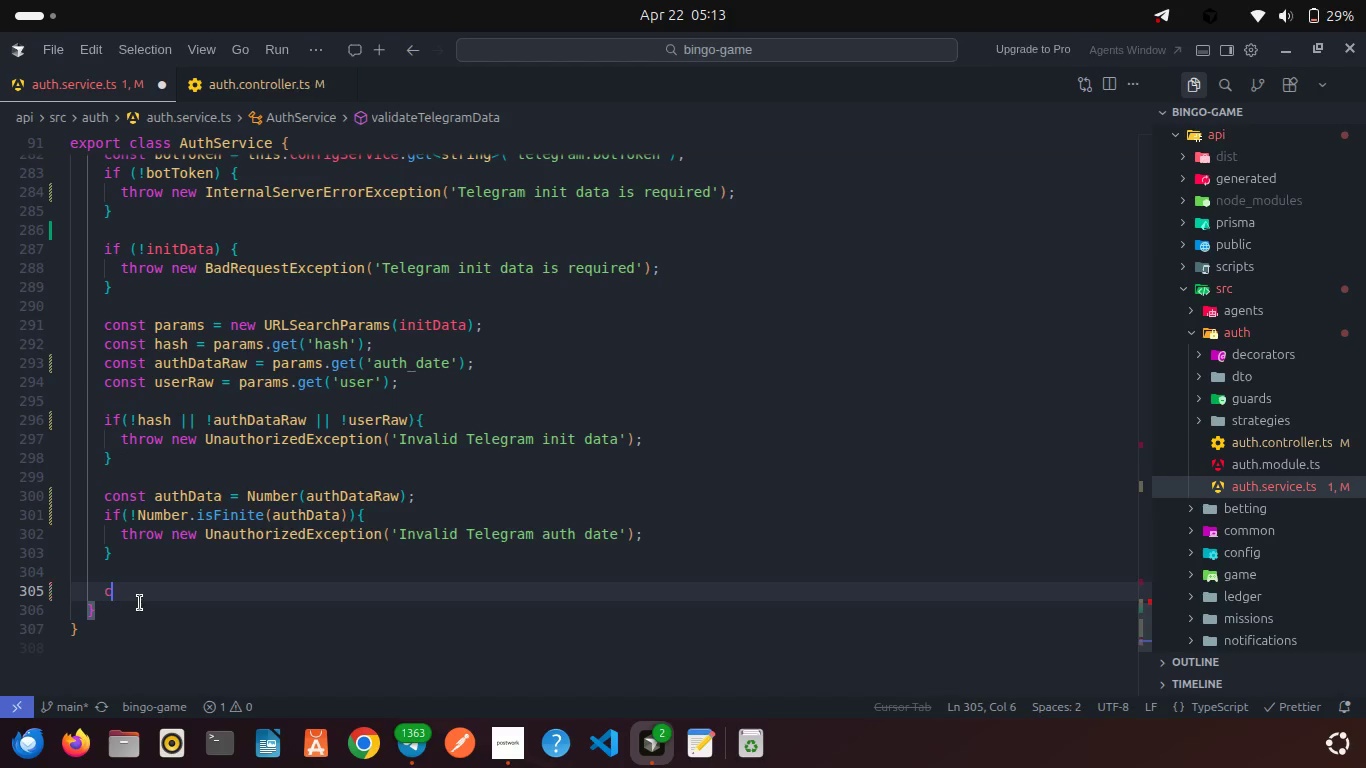 
type(const = mat)
key(Backspace)
key(Backspace)
key(Backspace)
key(Backspace)
key(Backspace)
key(Backspace)
type( now = Math)
 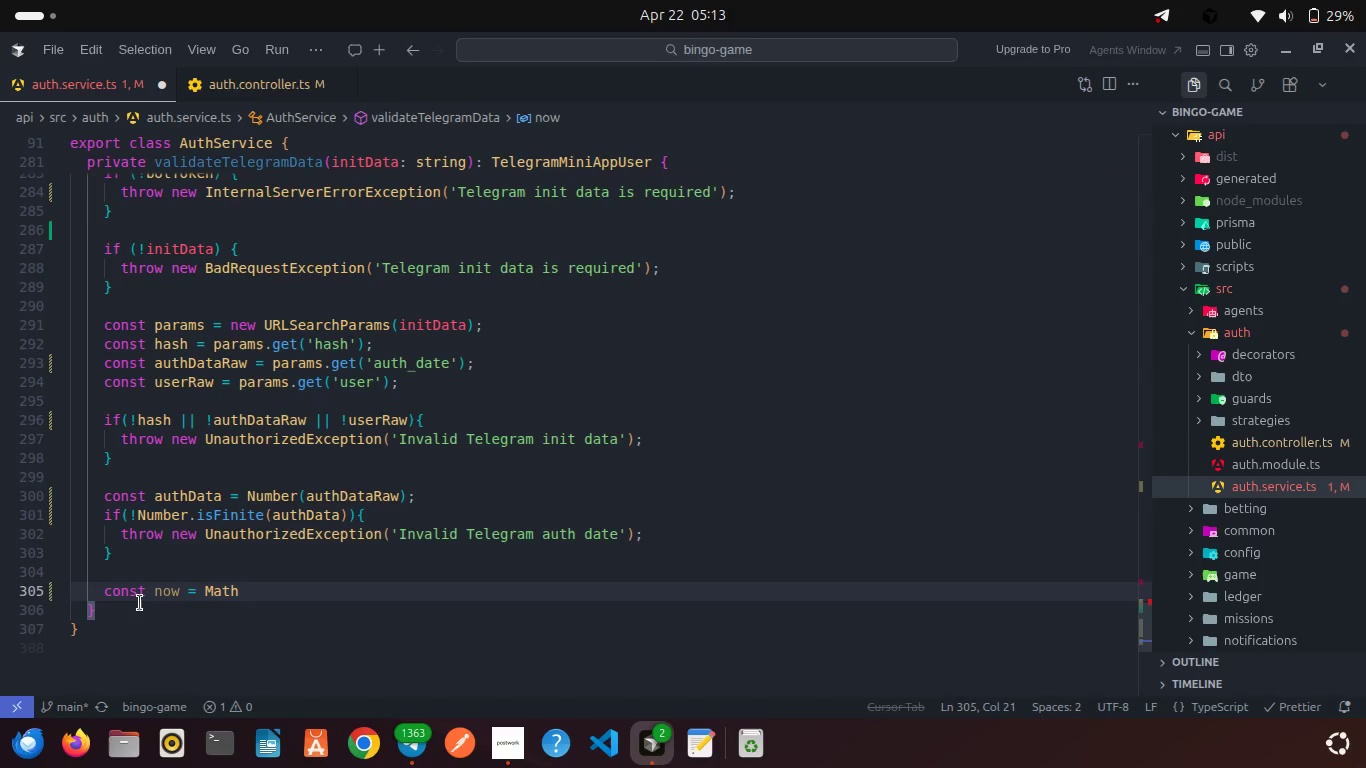 
 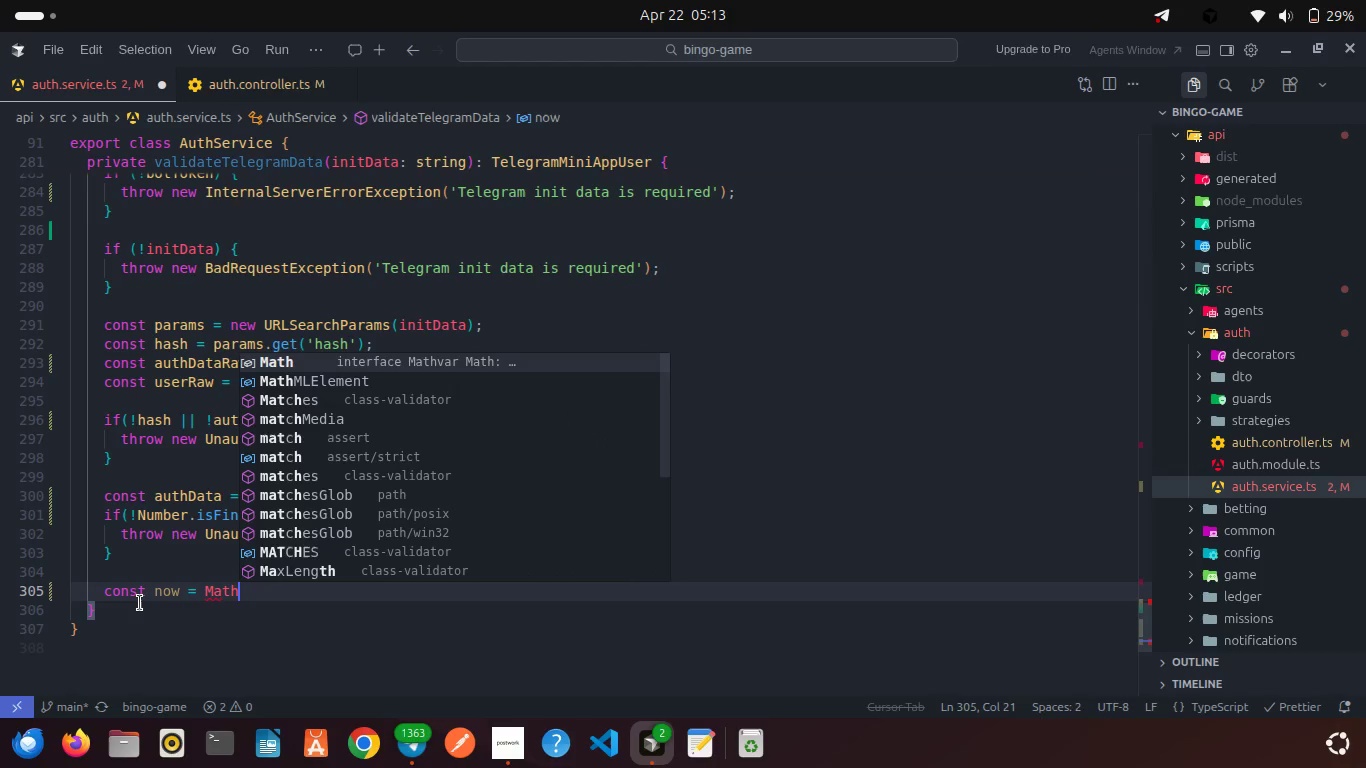 
key(Enter)
 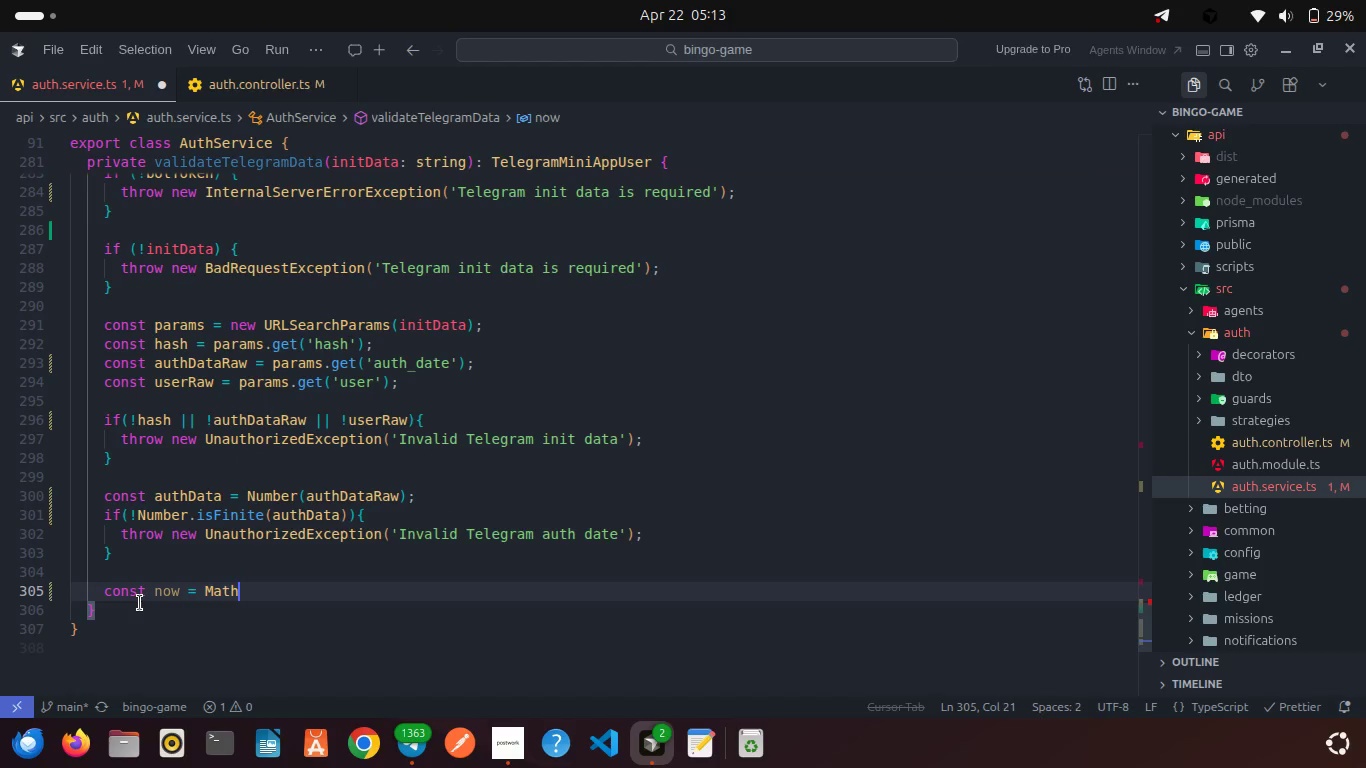 
type(.fl)
 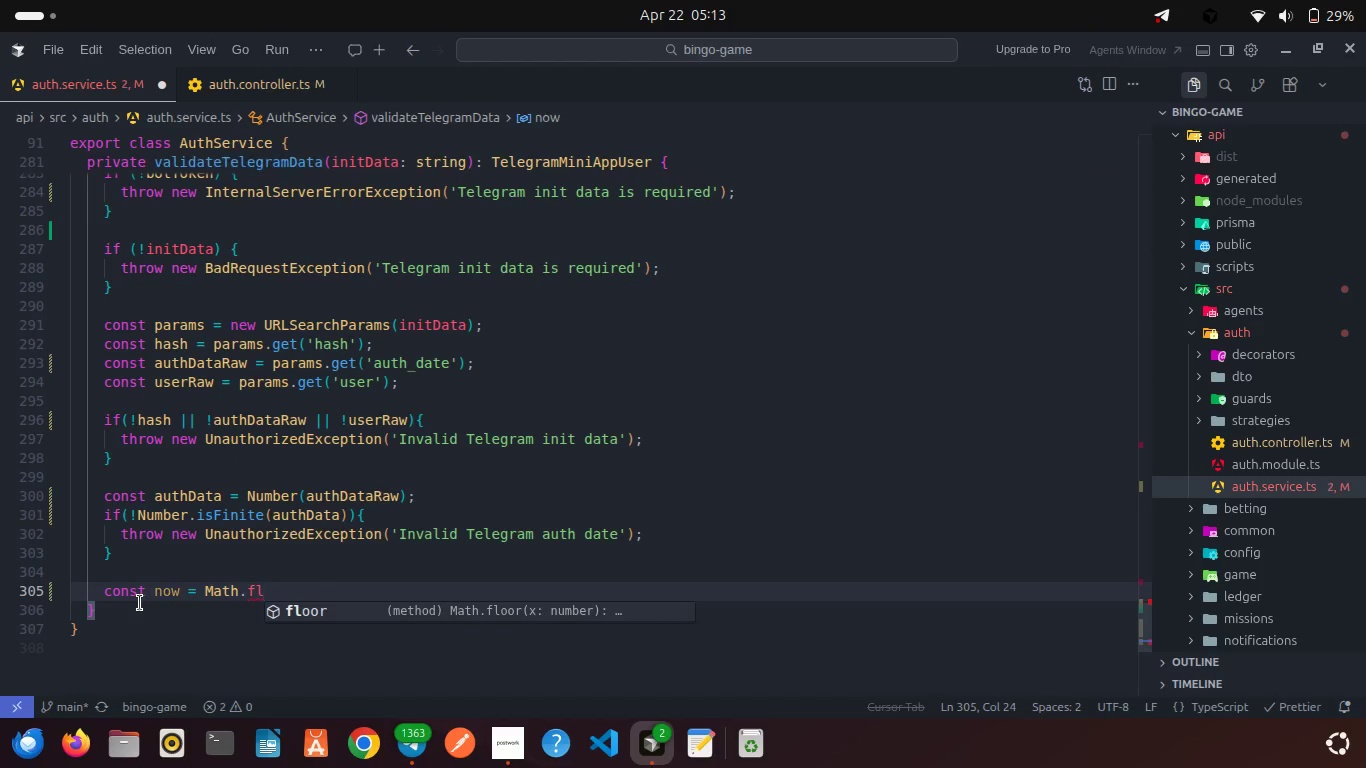 
key(Enter)
 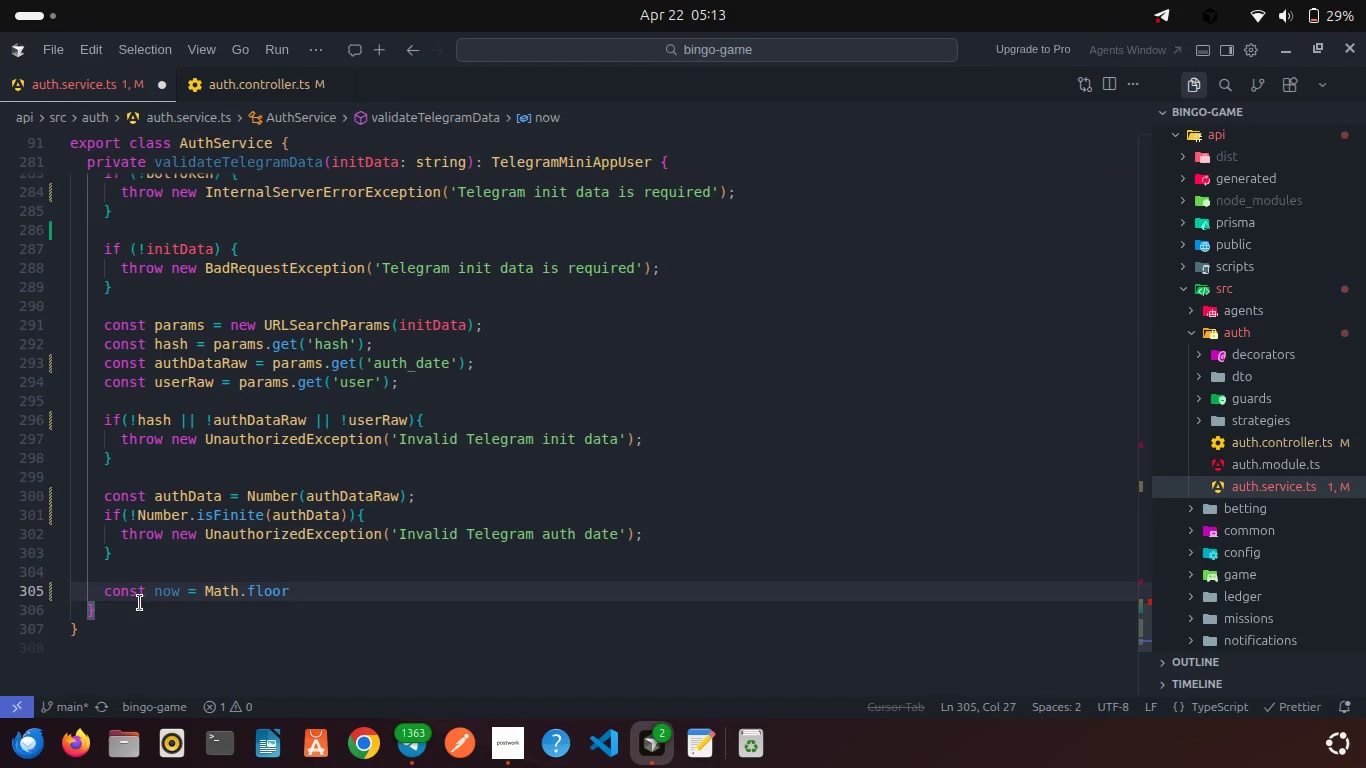 
type((Date.no)
 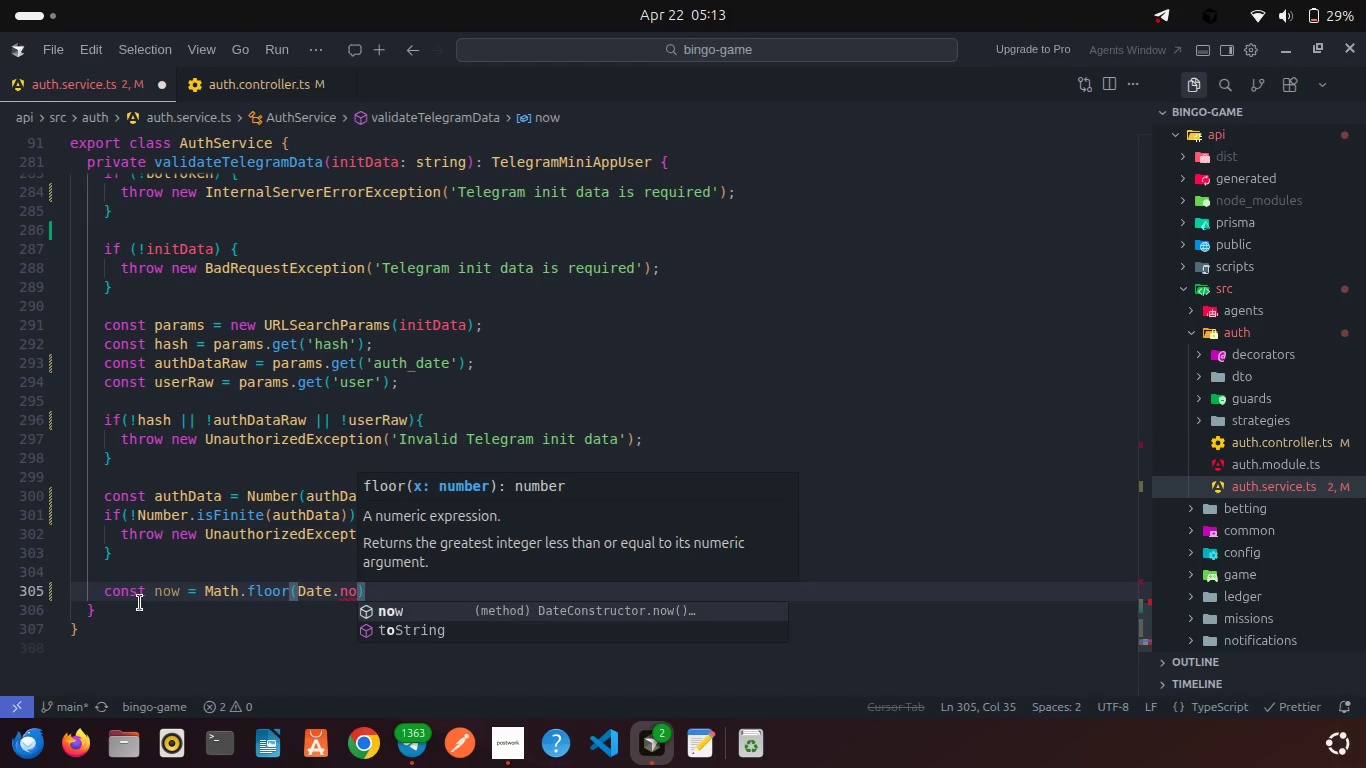 
key(Enter)
 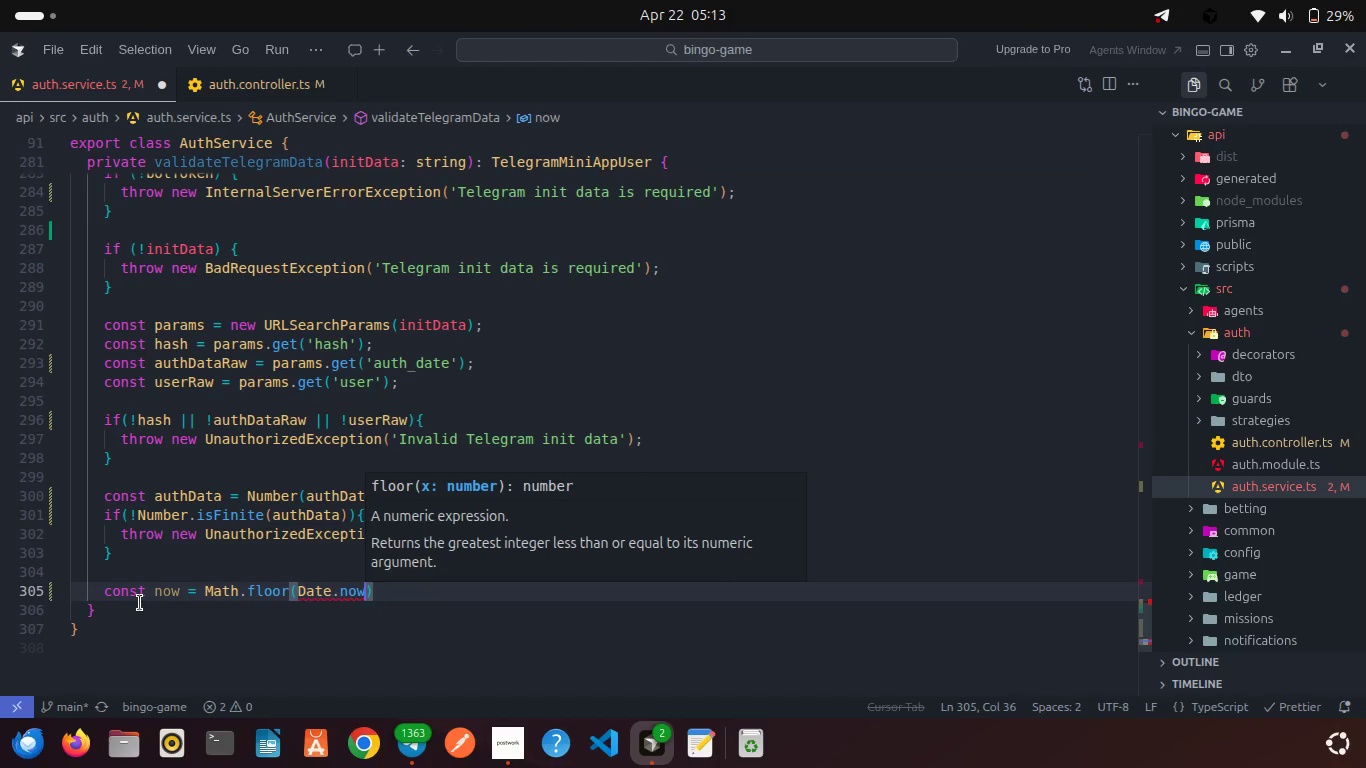 
type(() / 1000)
 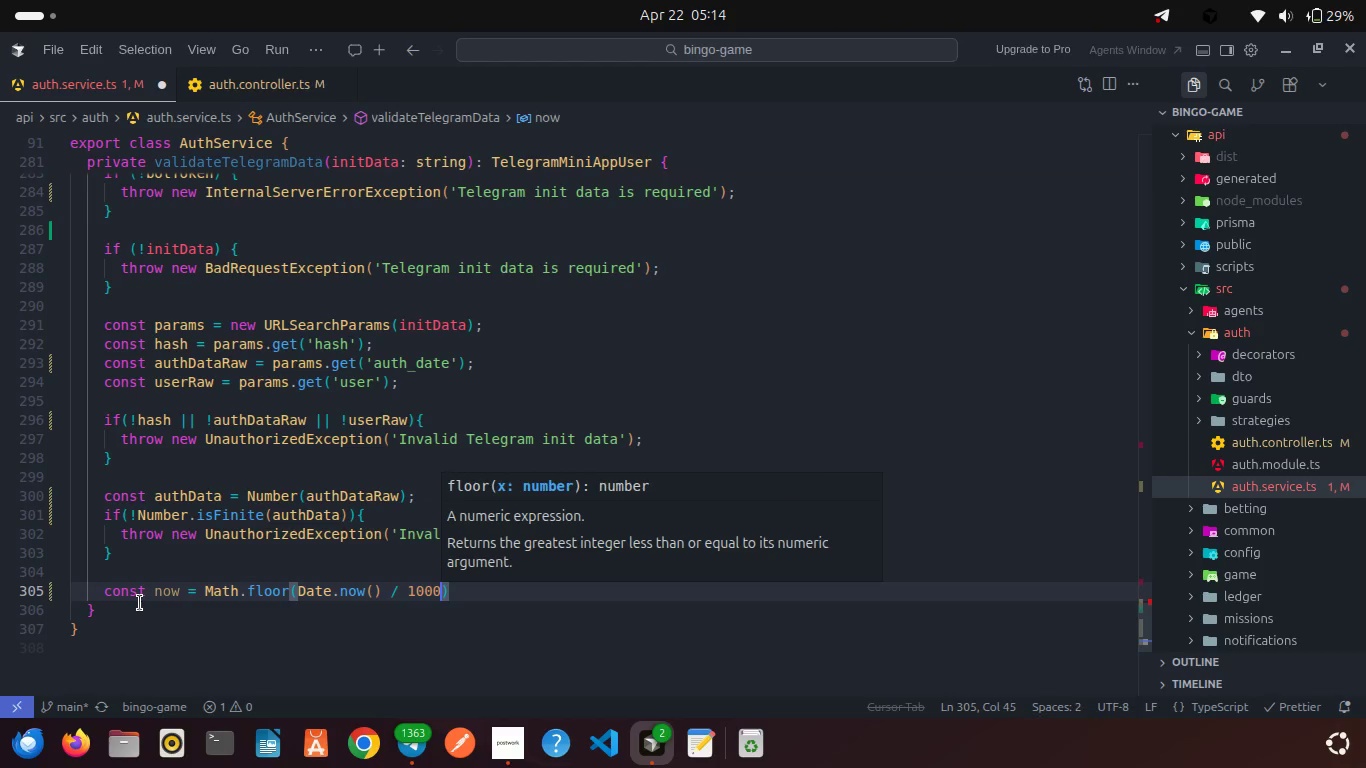 
key(ArrowRight)
 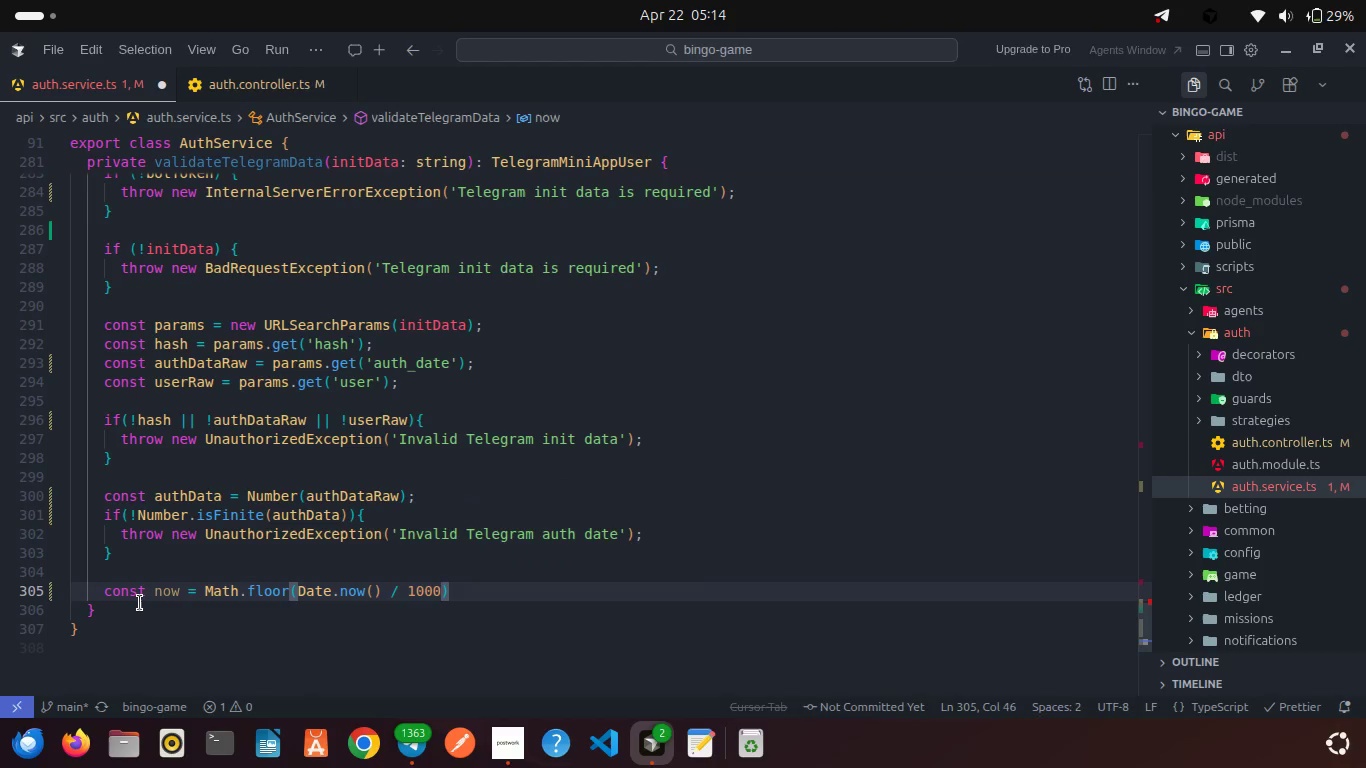 
key(Semicolon)
 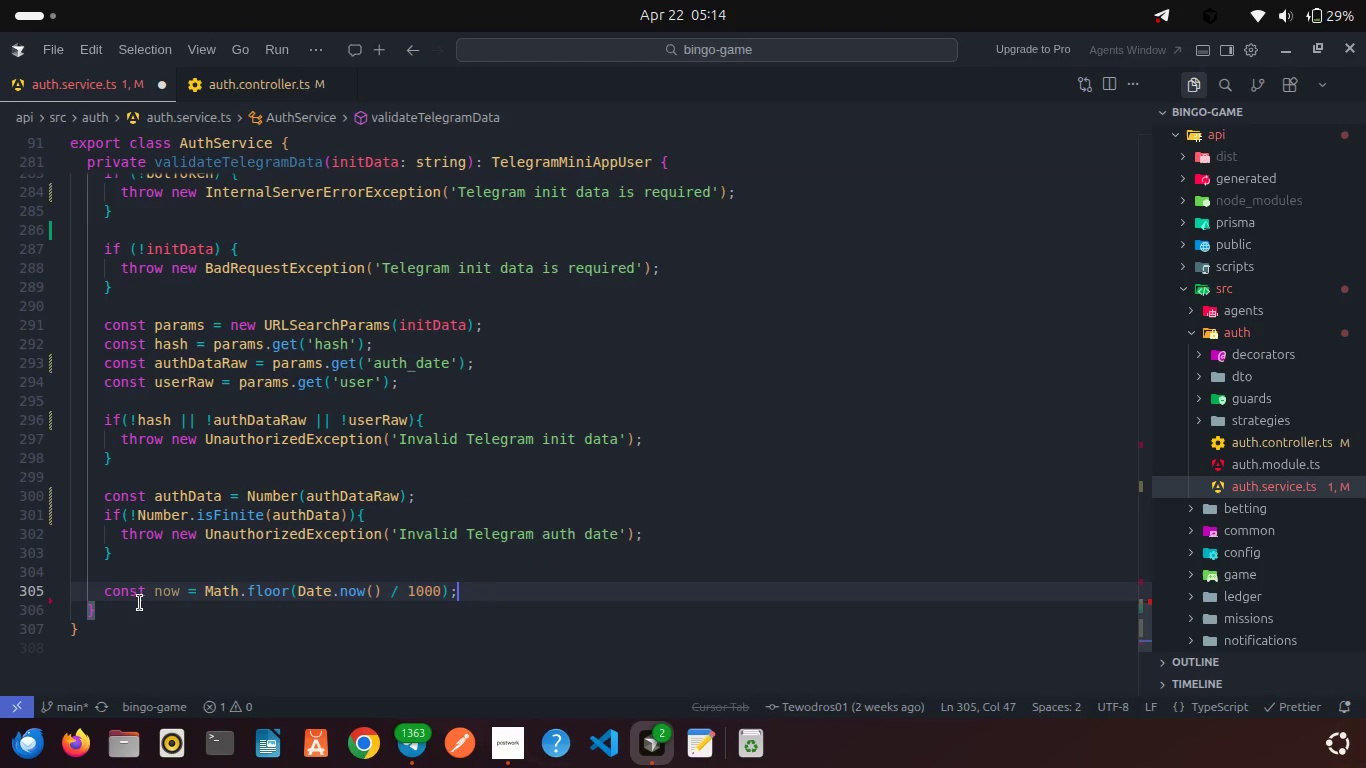 
key(Enter)
 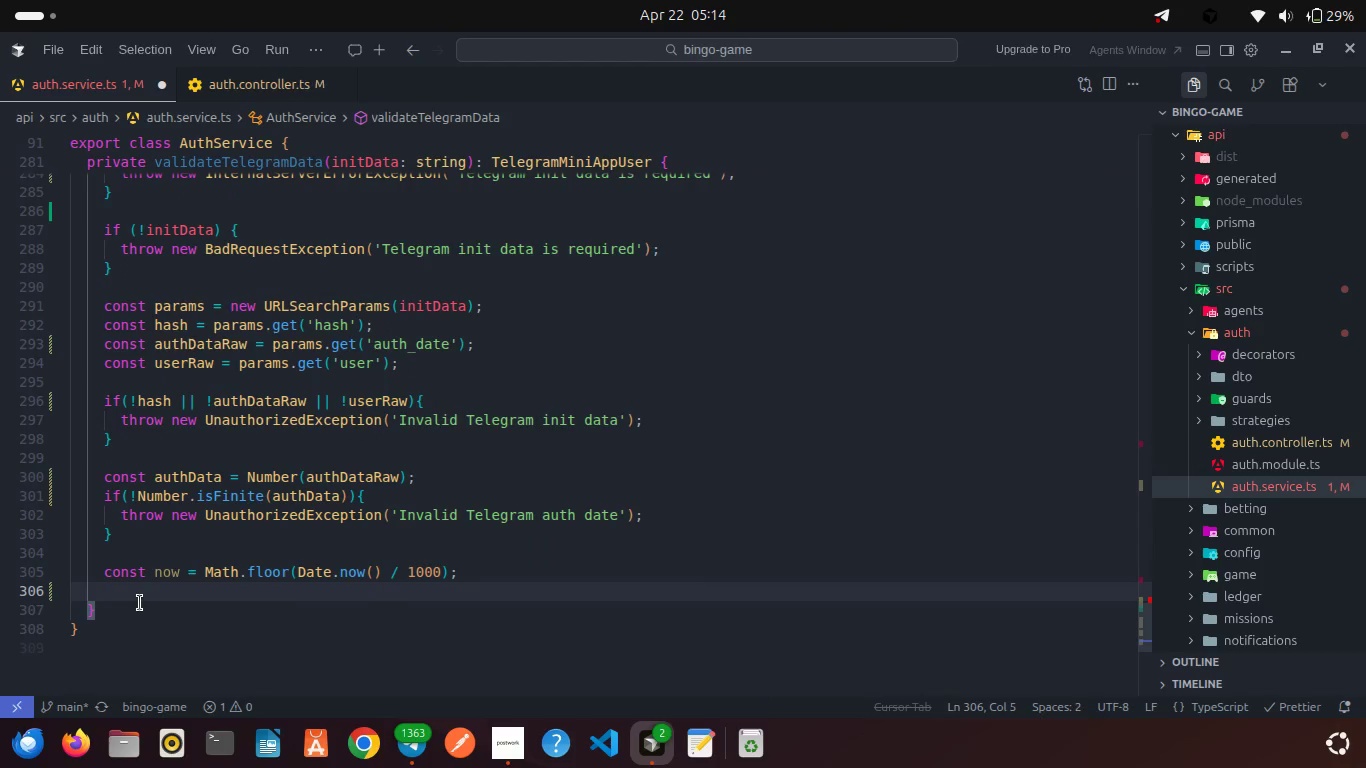 
type(if(now - au)
 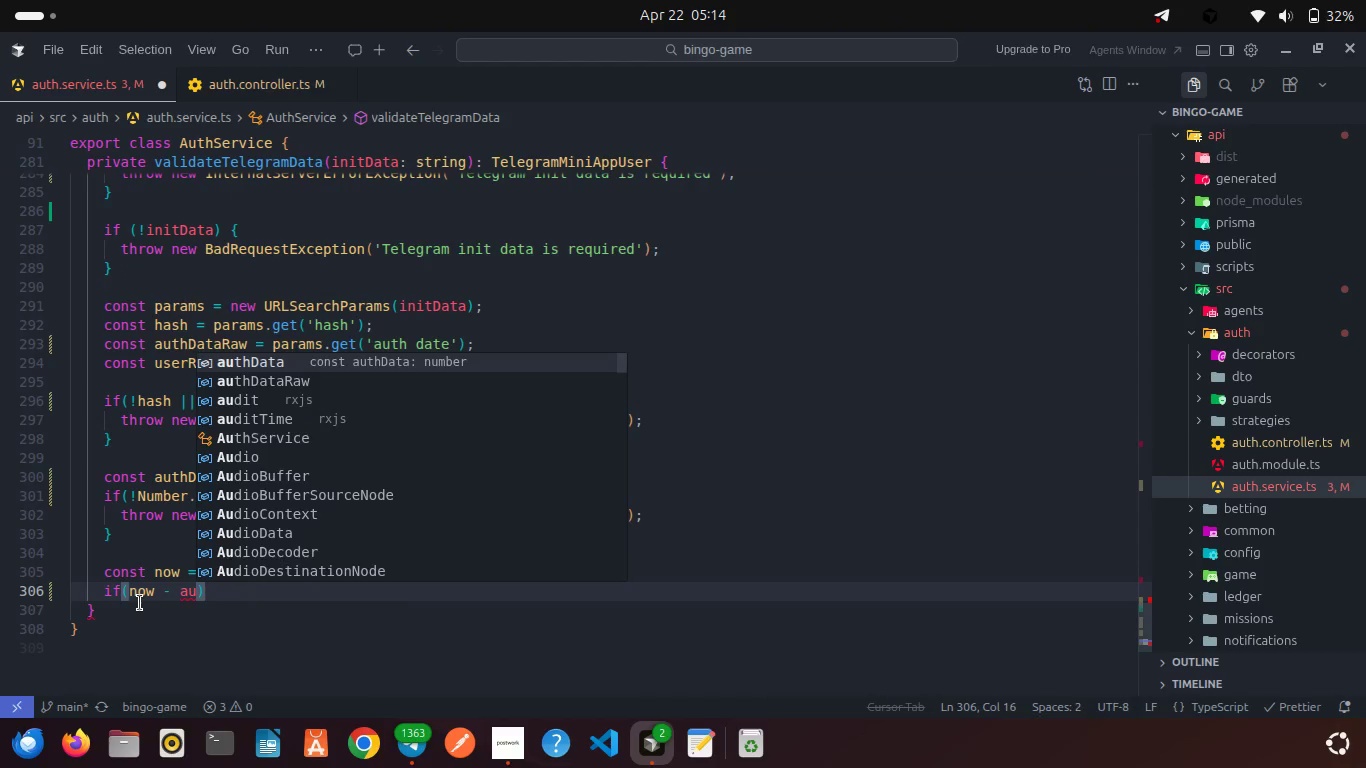 
key(Enter)
 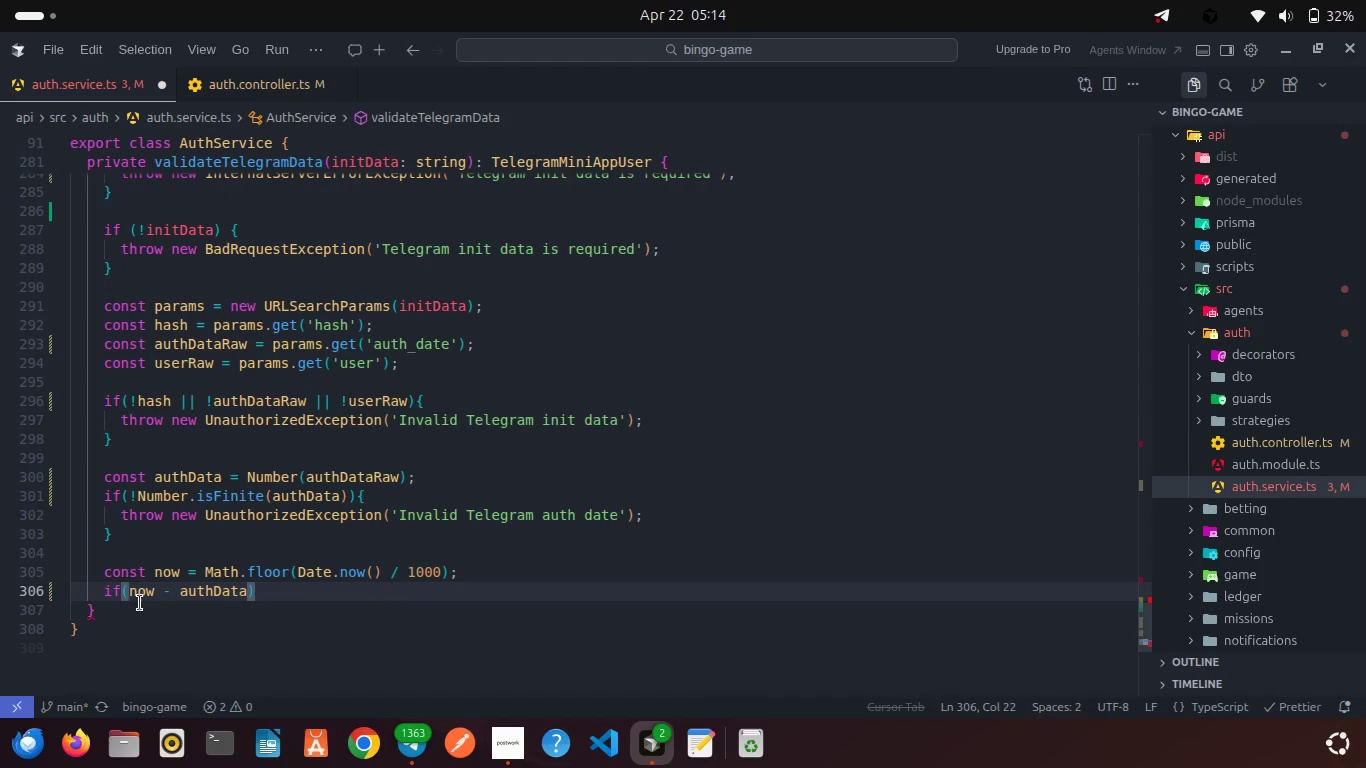 
type( ? Te)
key(Backspace)
key(Tab)
 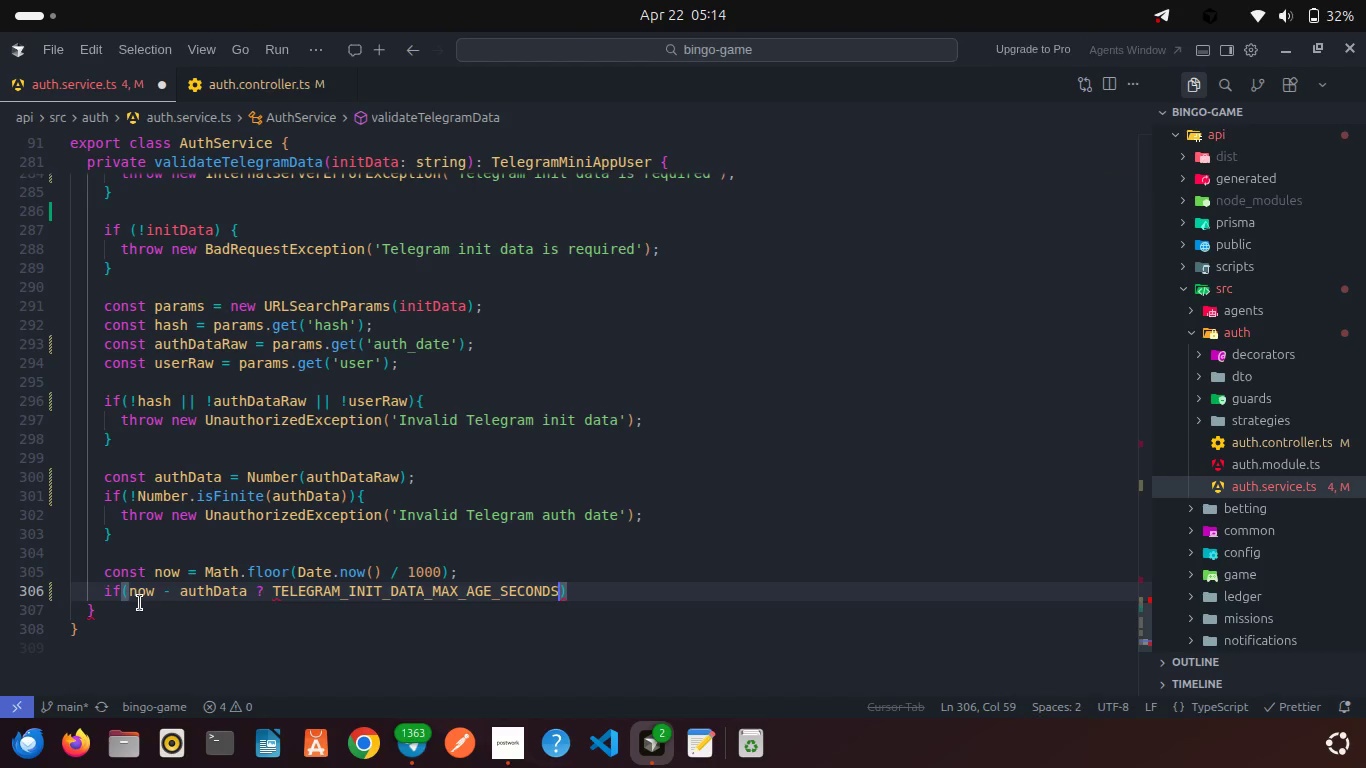 
wait(7.44)
 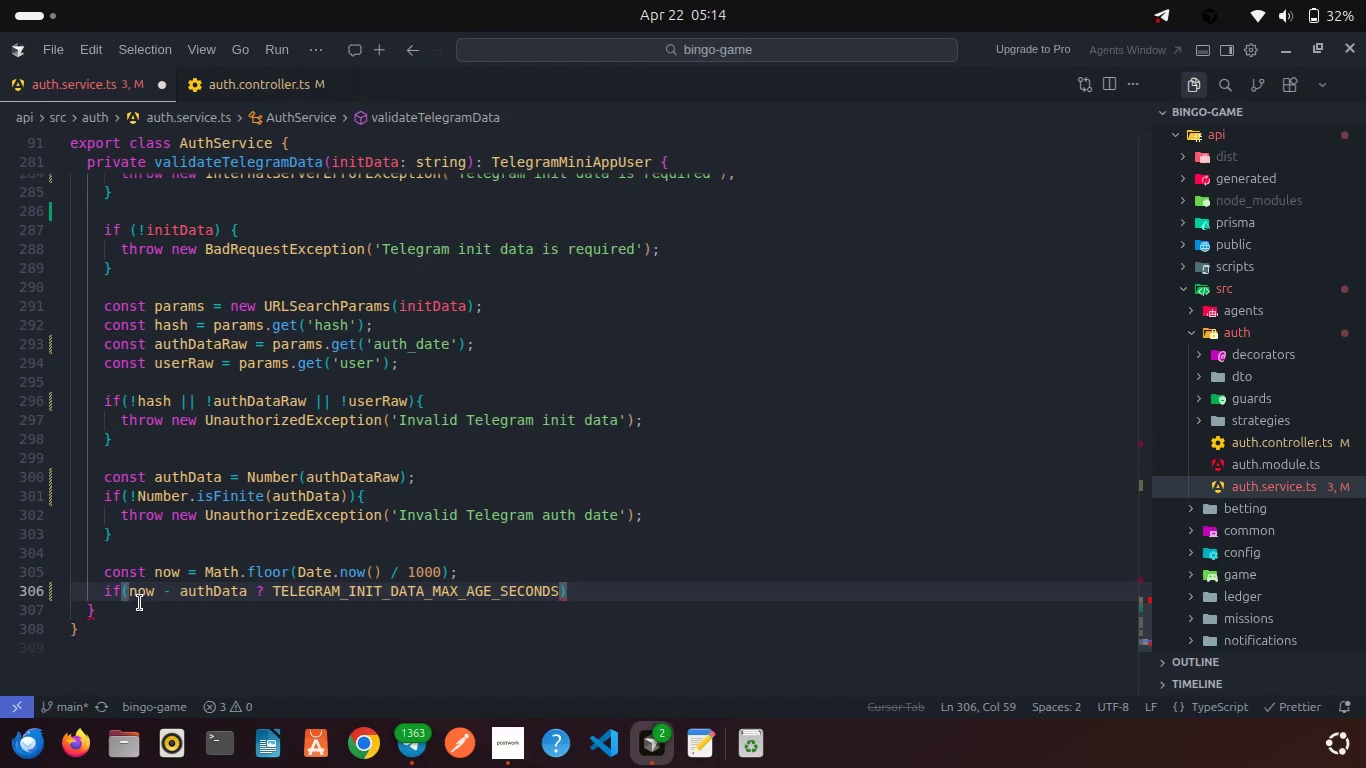 
key(ArrowRight)
 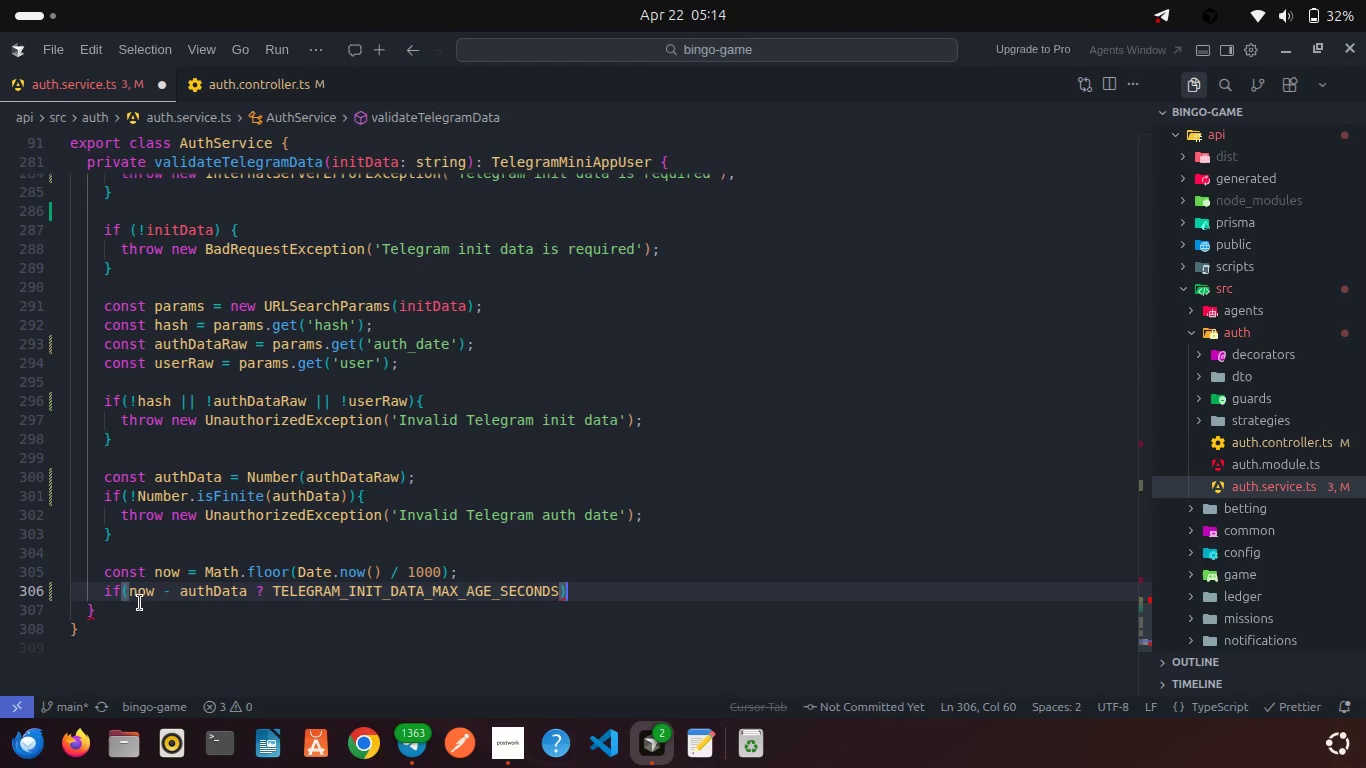 
key(Shift+ShiftRight)
 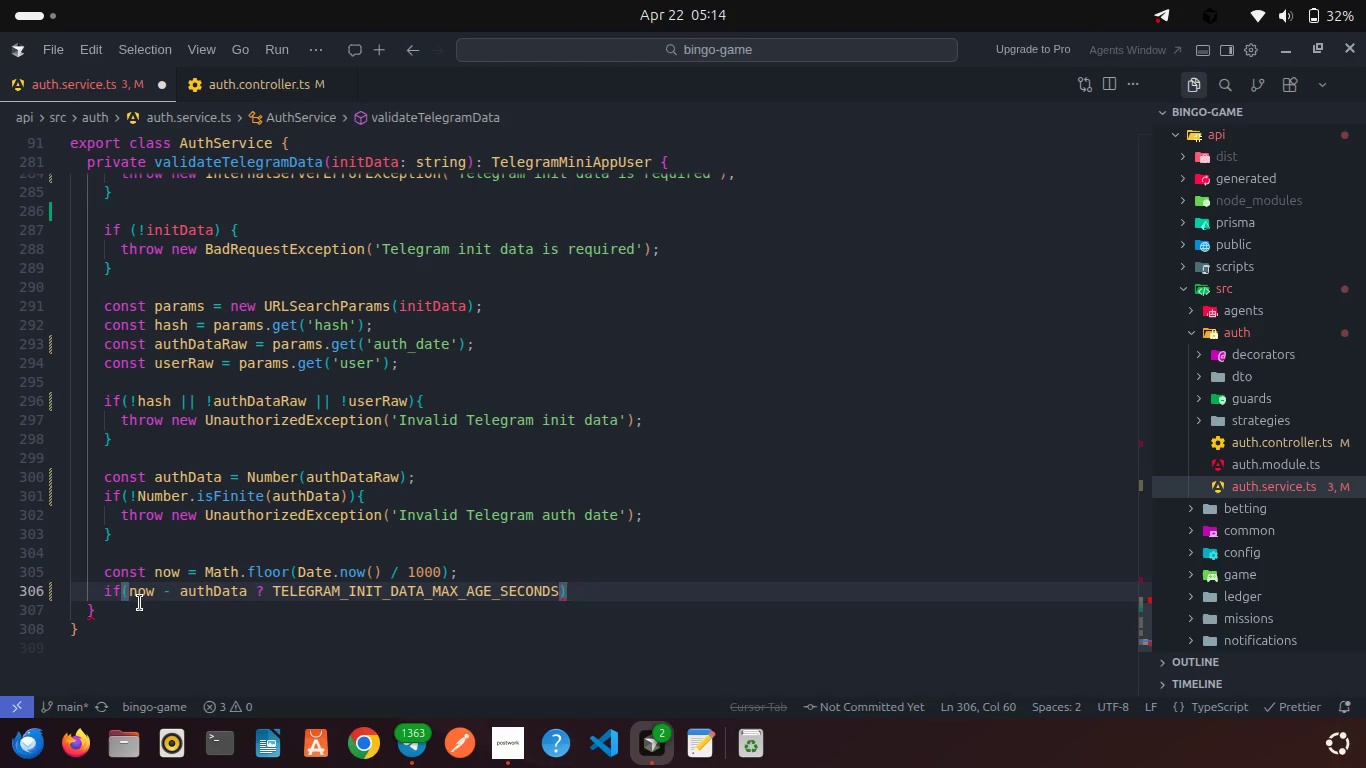 
key(BracketLeft)
 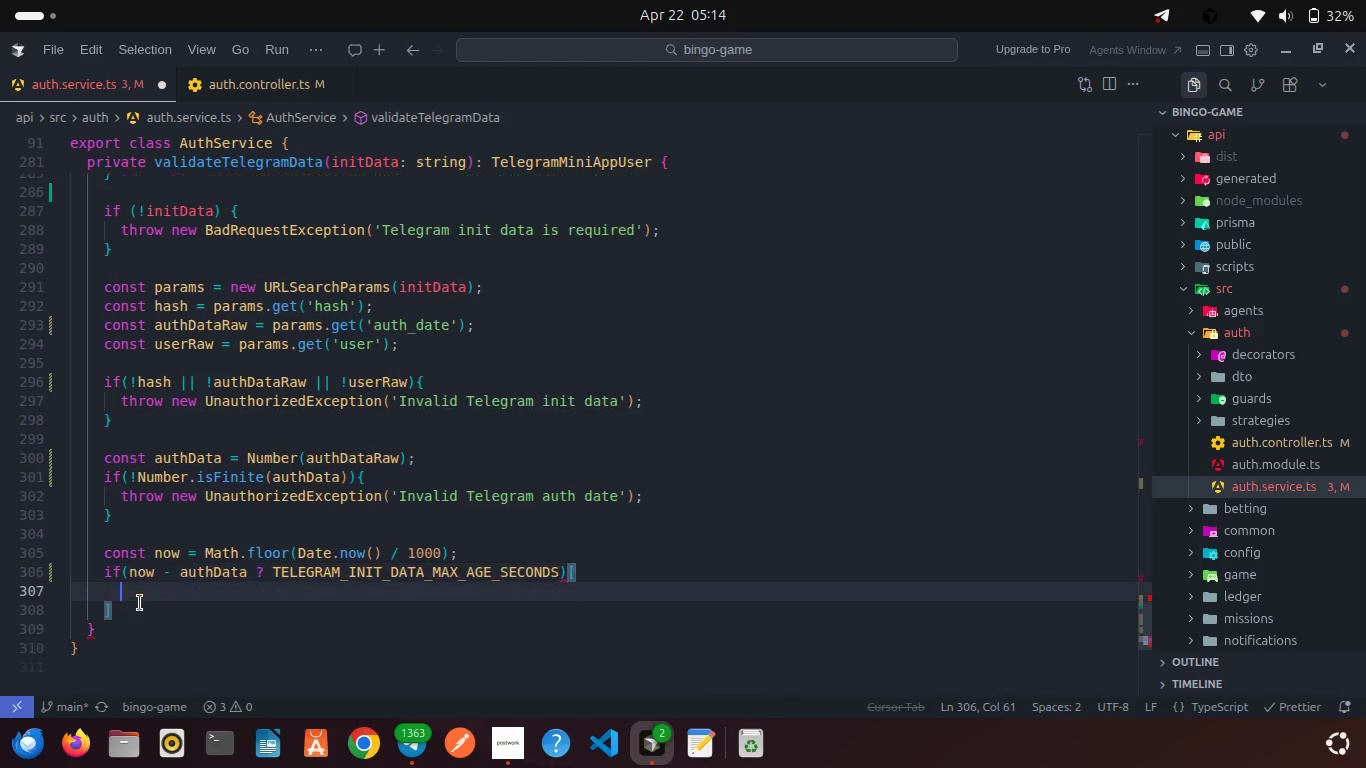 
key(Enter)
 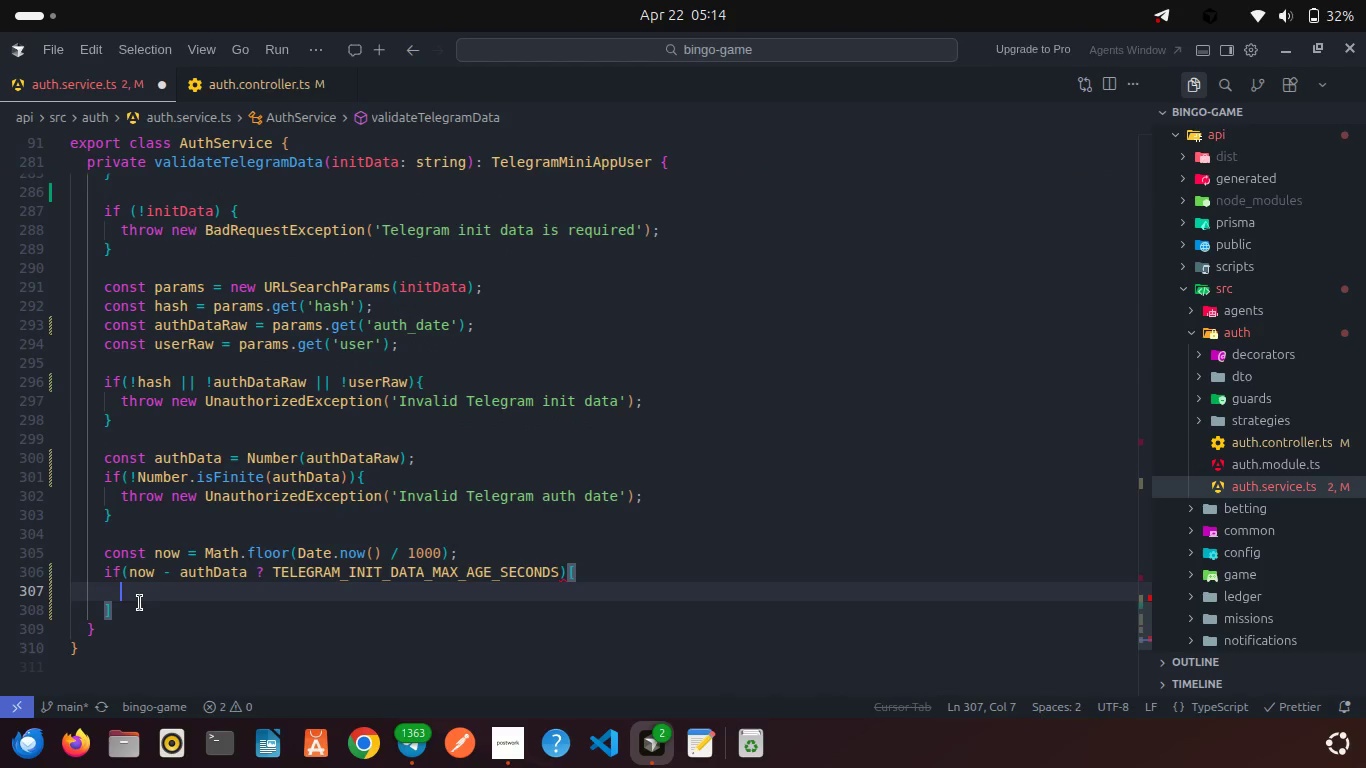 
key(Control+Z)
 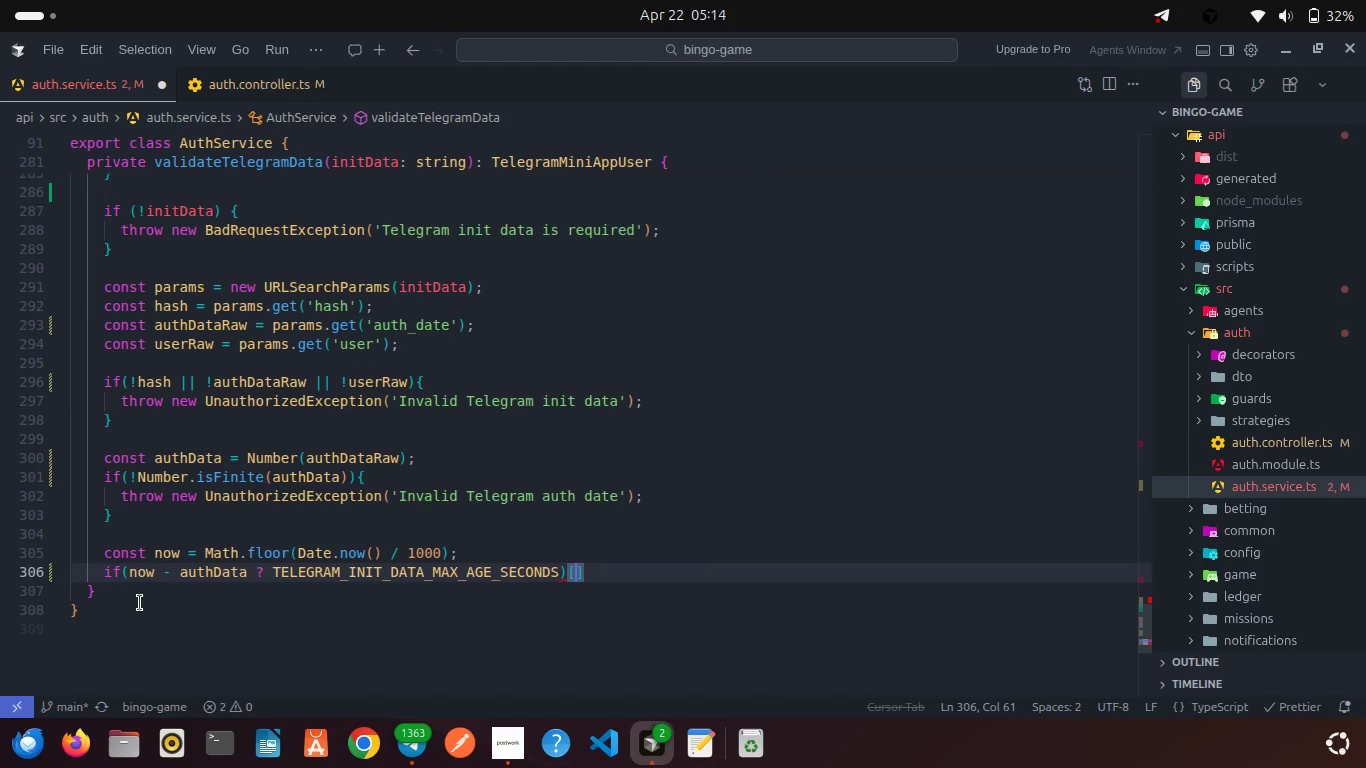 
key(Control+Z)
 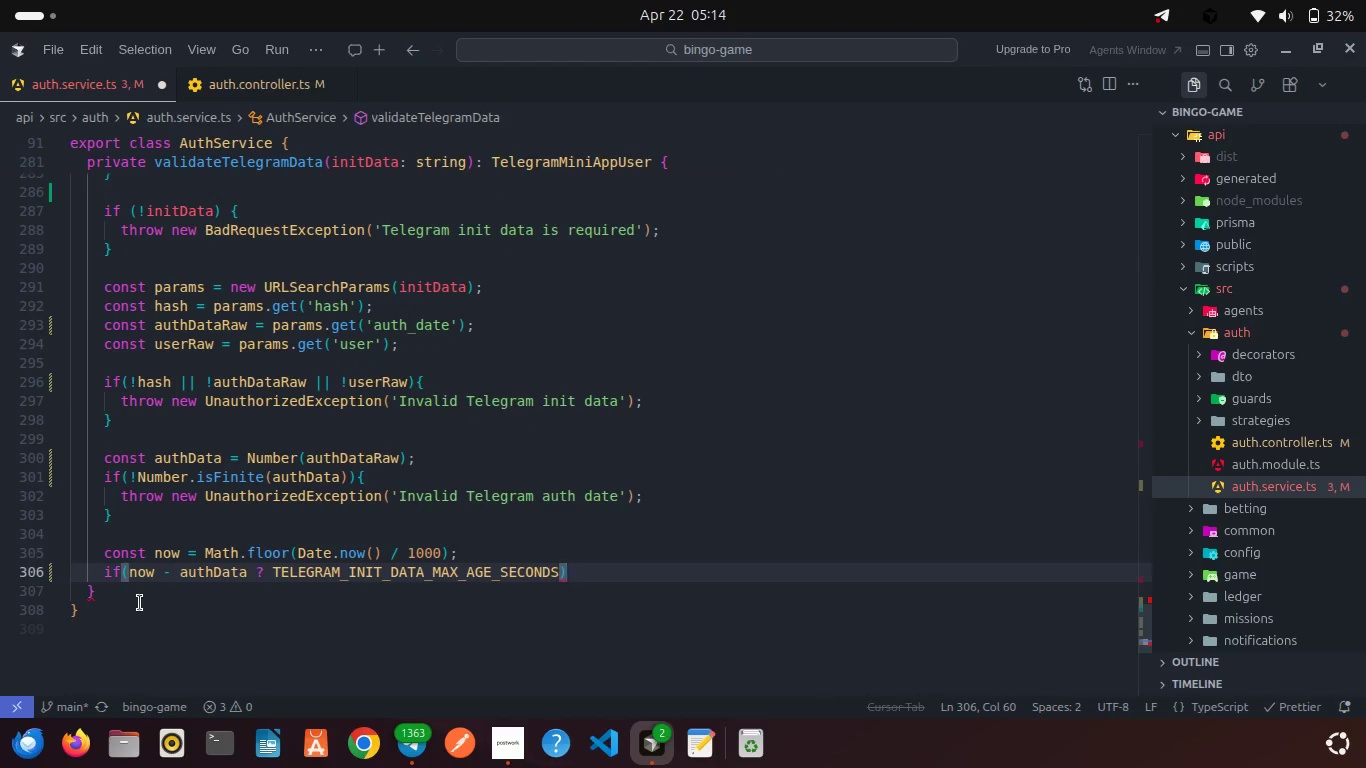 
key(Shift+ShiftRight)
 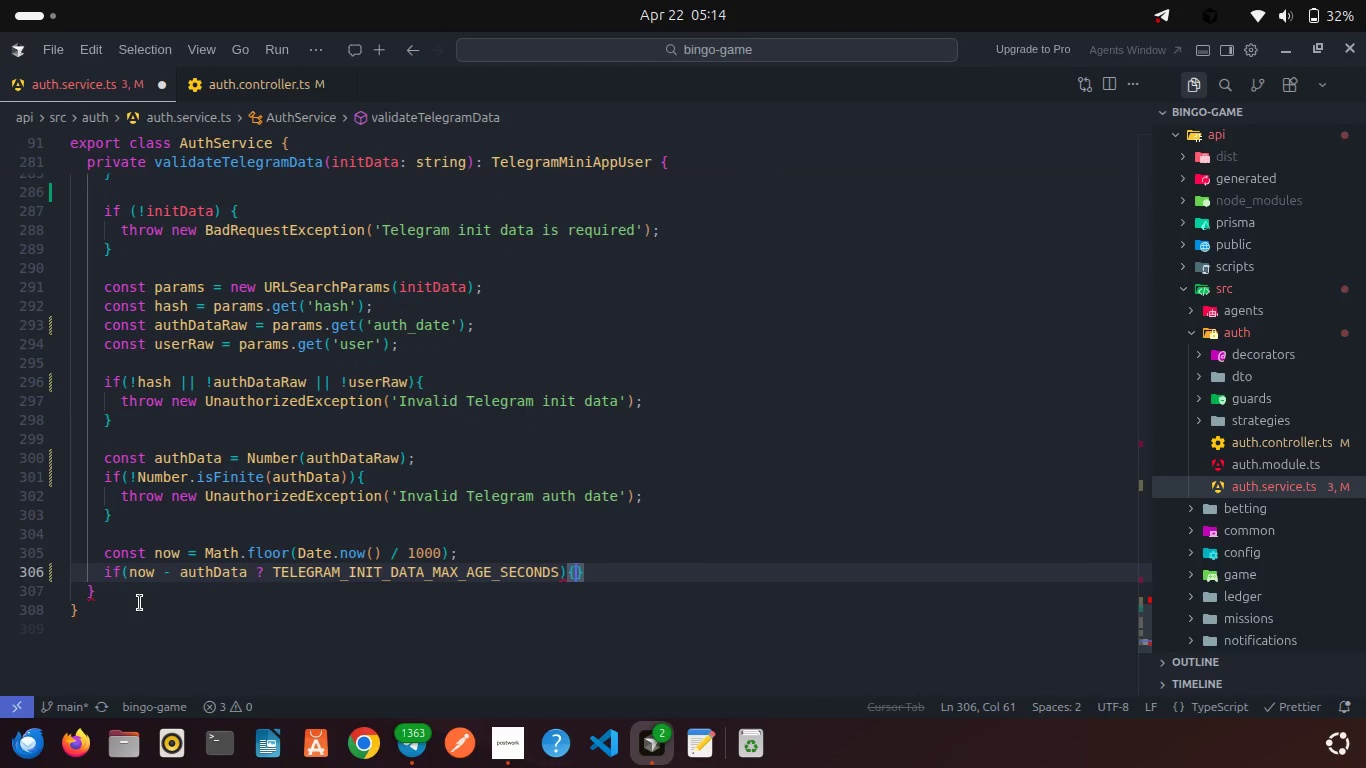 
key(Shift+BracketLeft)
 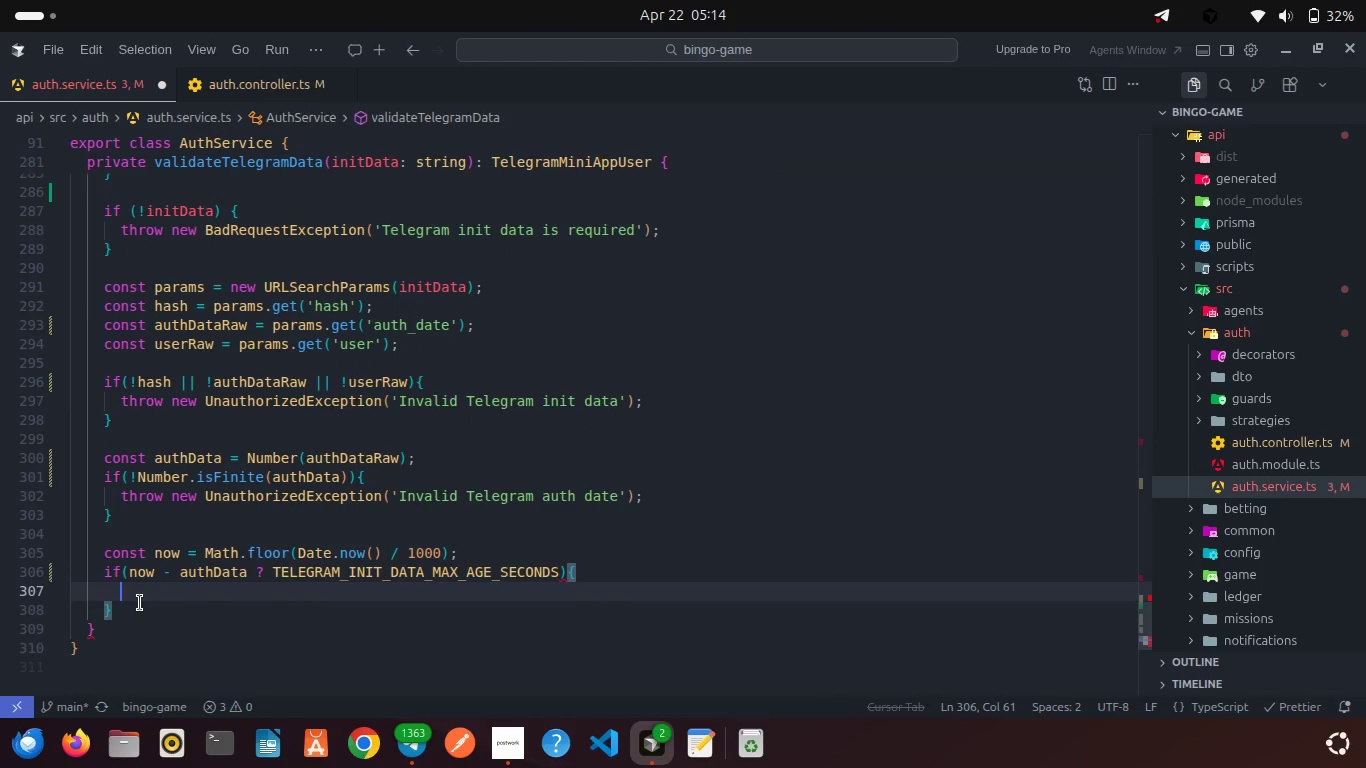 
key(Enter)
 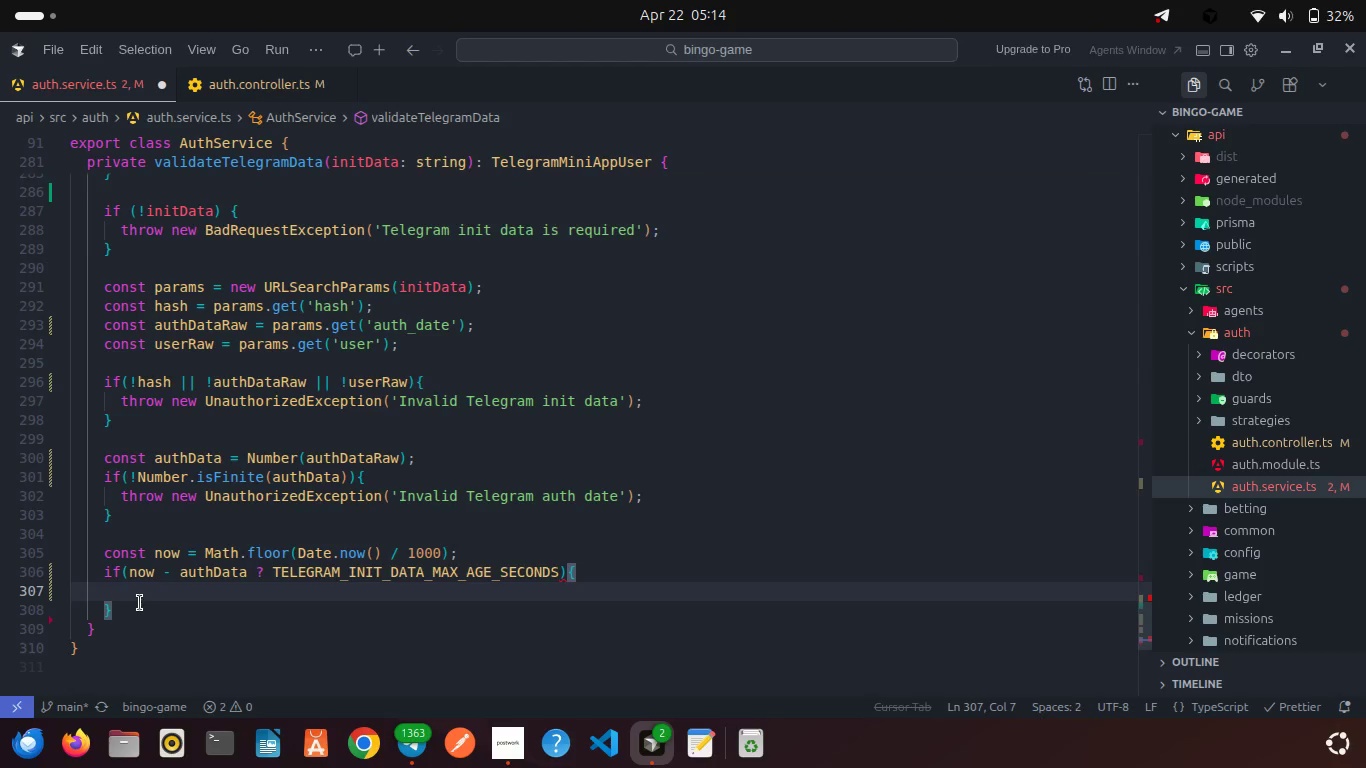 
wait(6.69)
 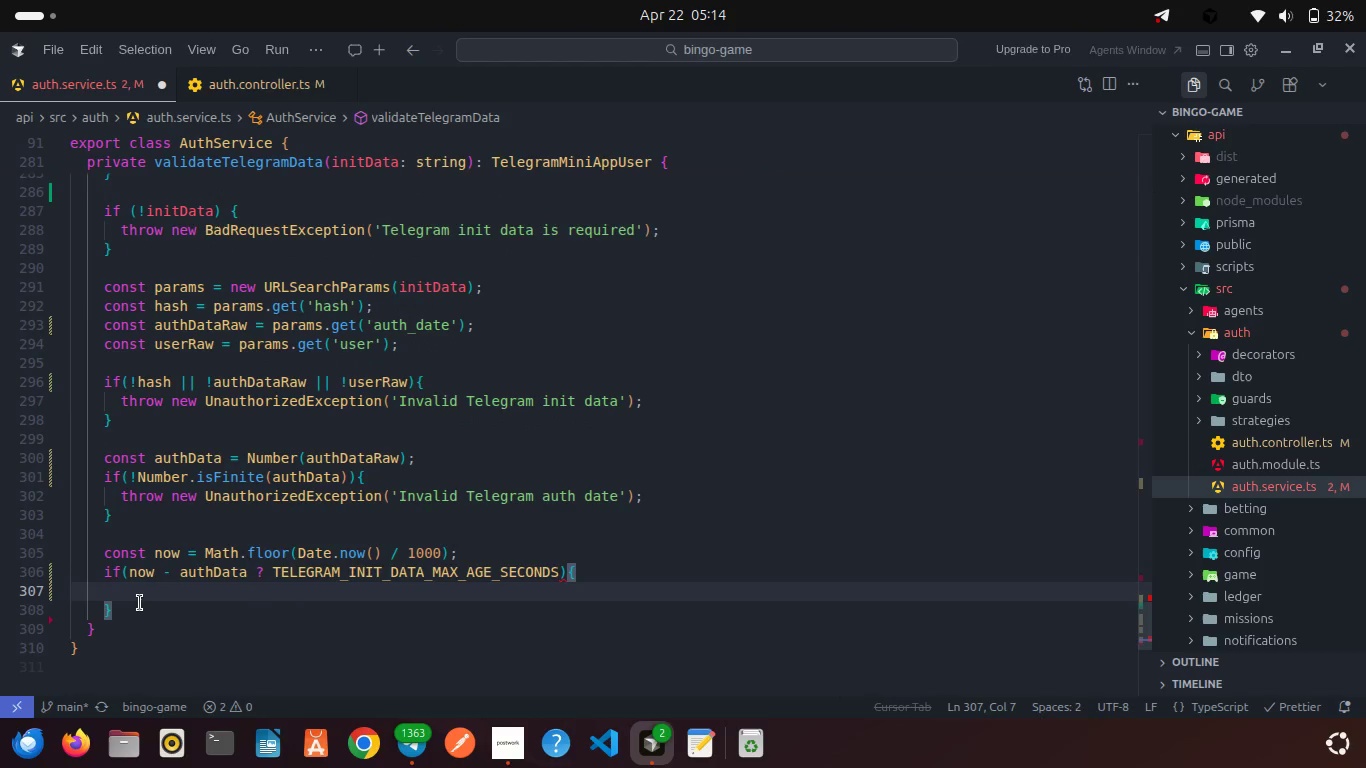 
type(thr)
 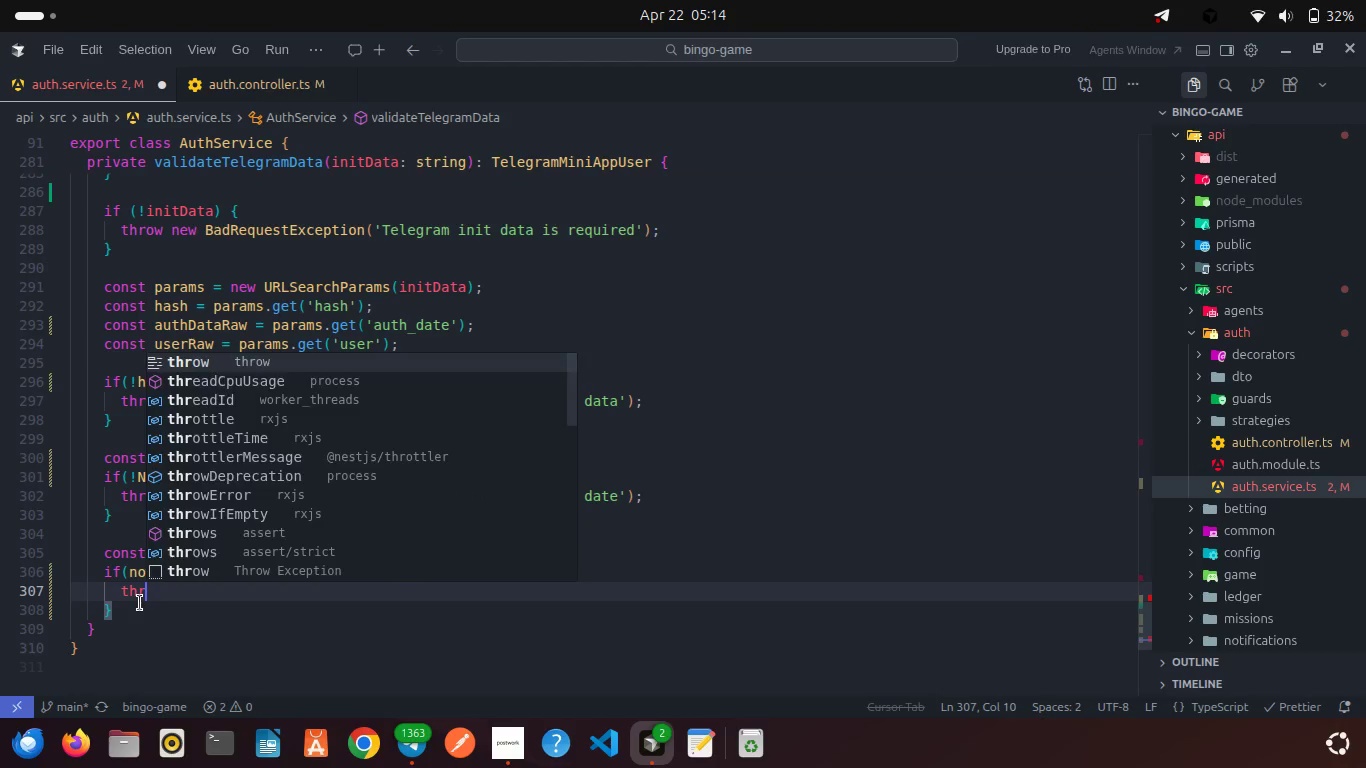 
key(Enter)
 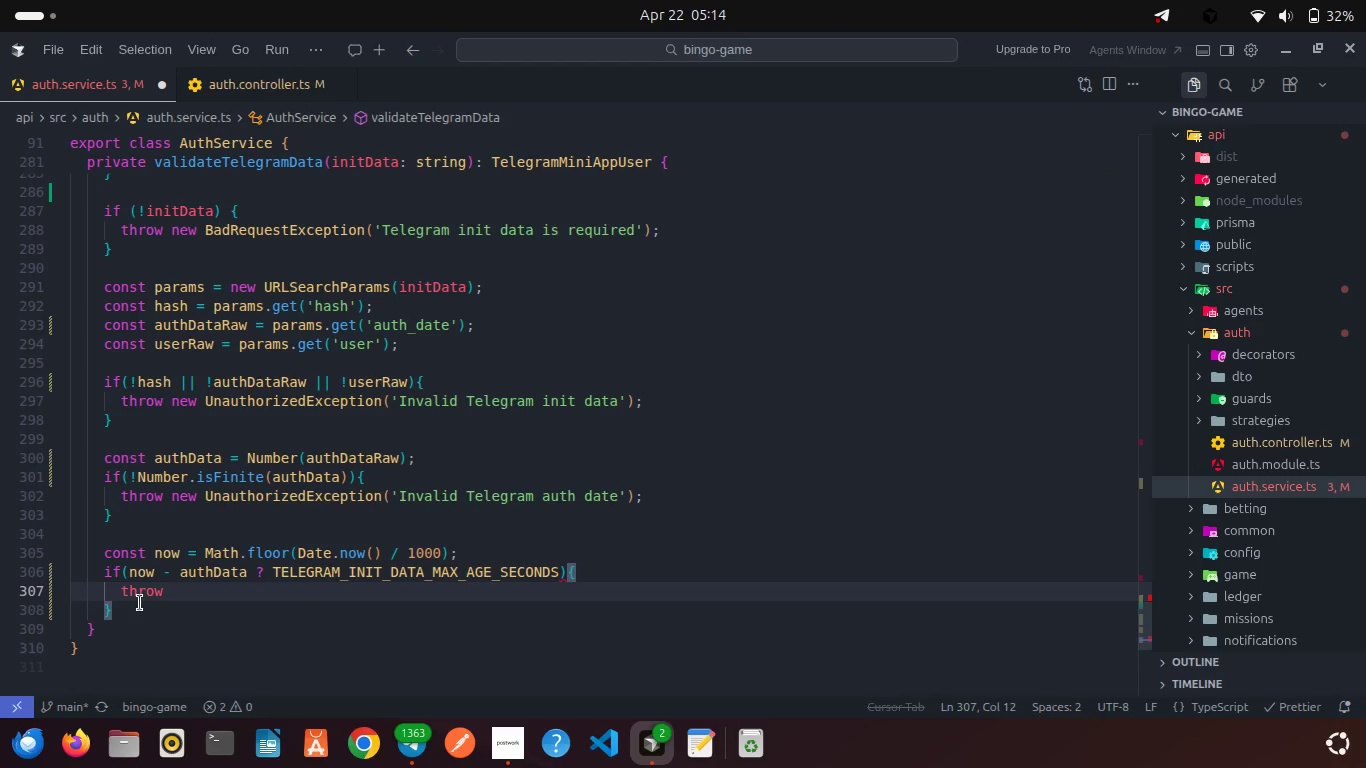 
type( new)
 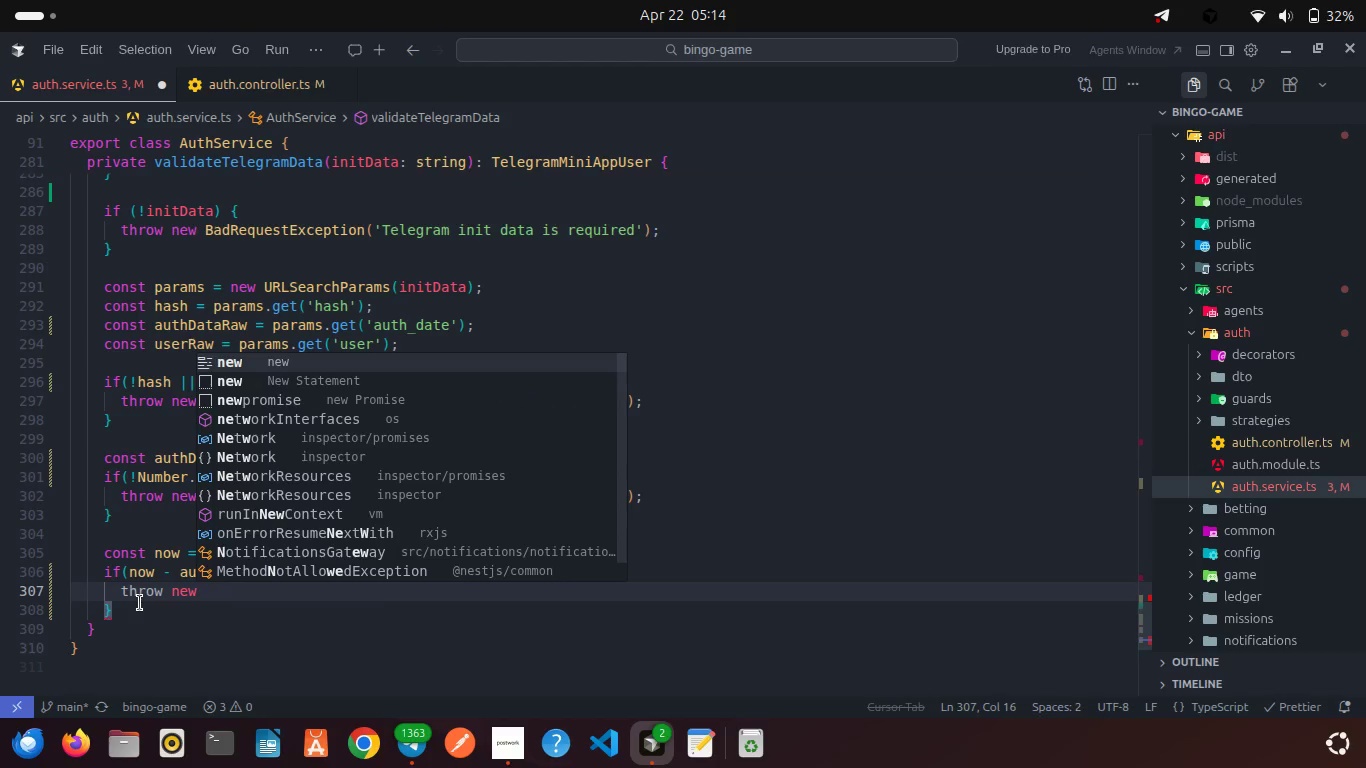 
key(Enter)
 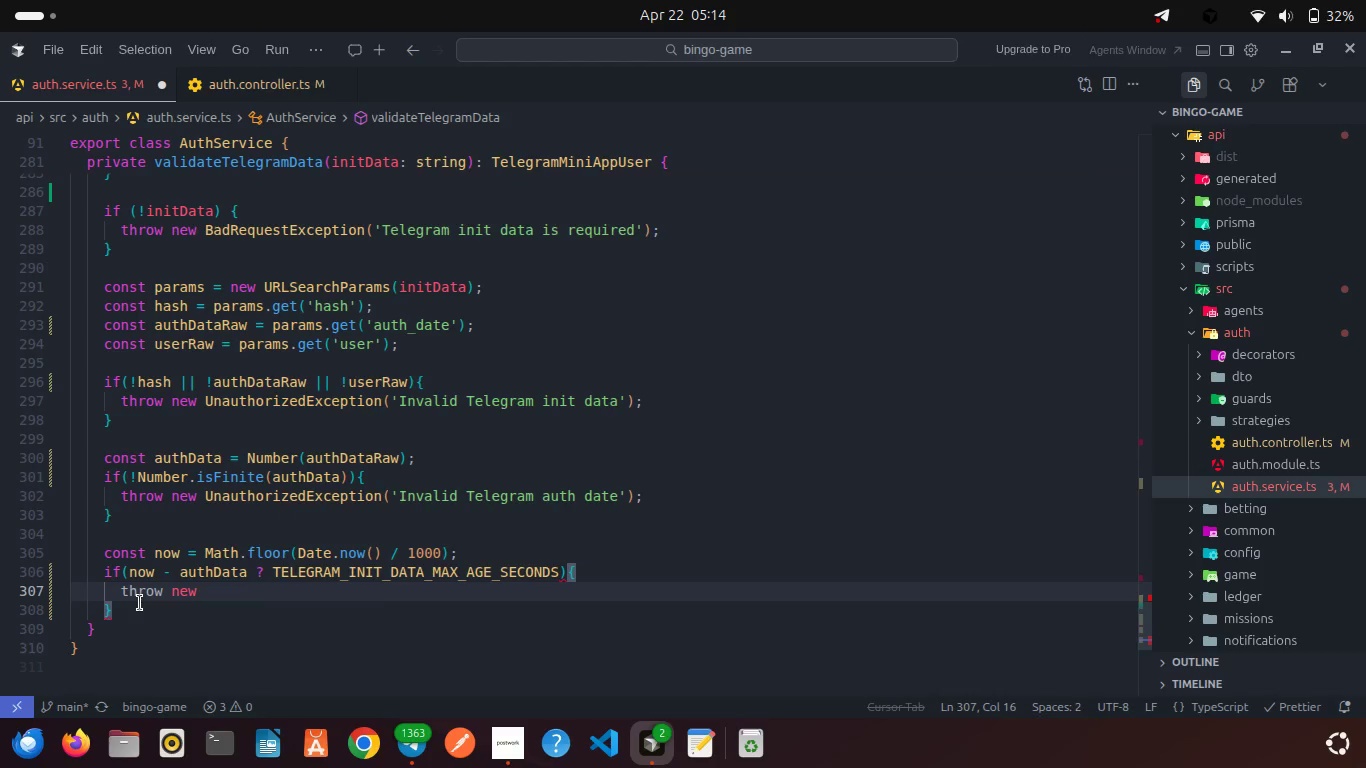 
type( Un)
 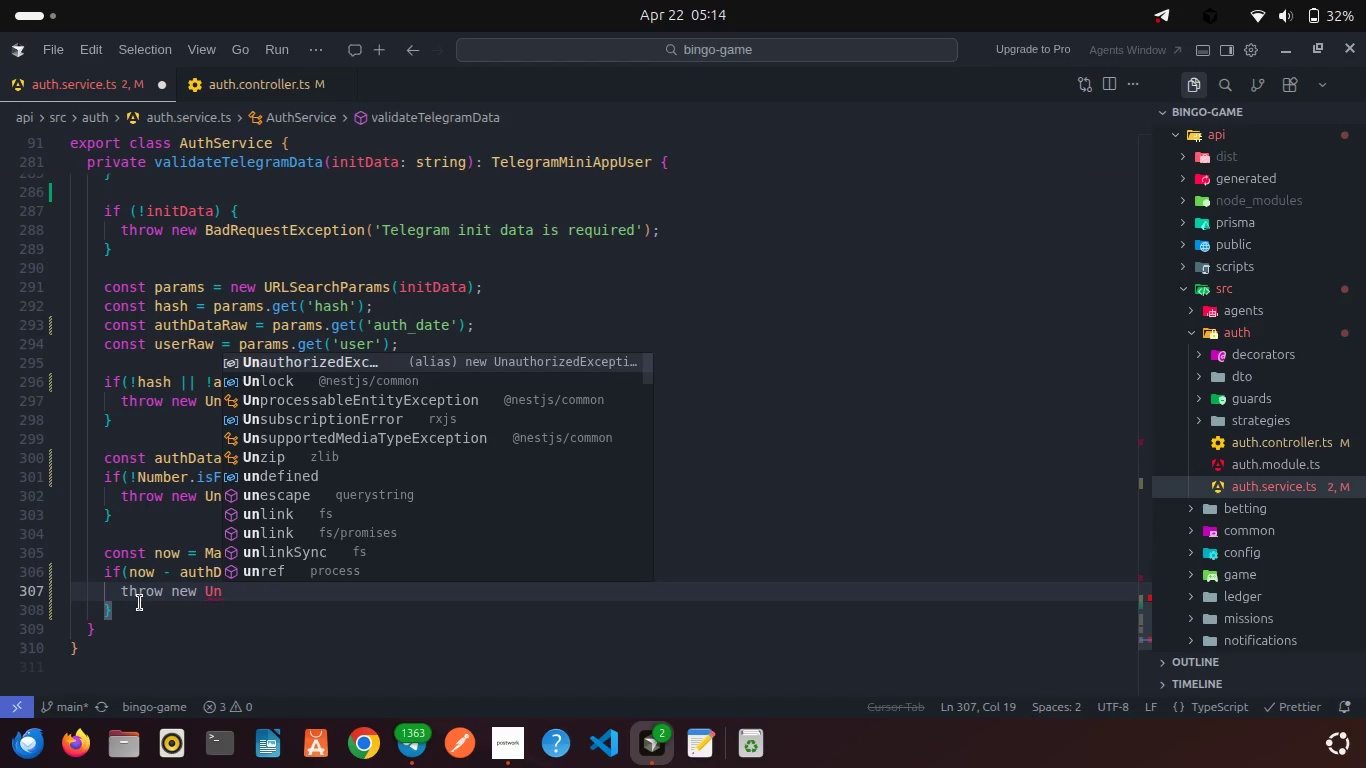 
key(Enter)
 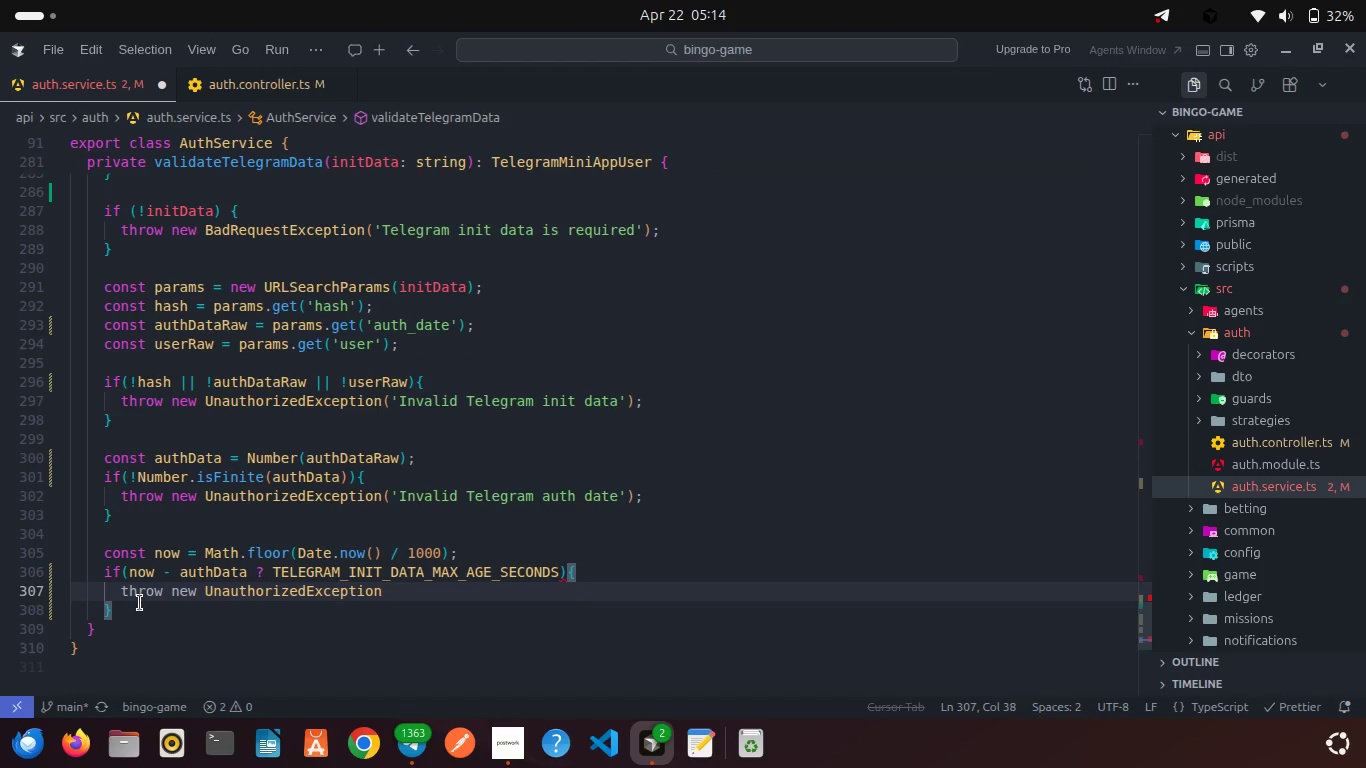 
wait(8.12)
 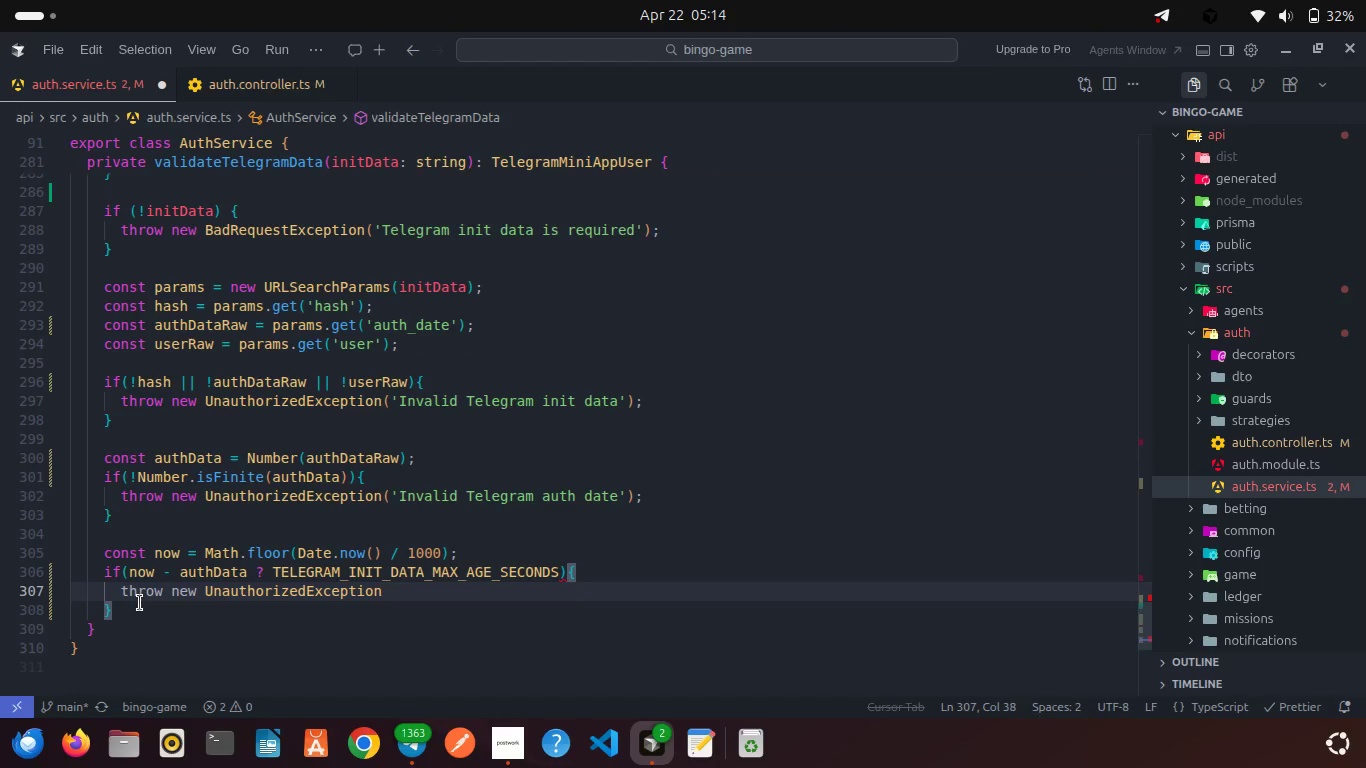 
left_click([263, 568])
 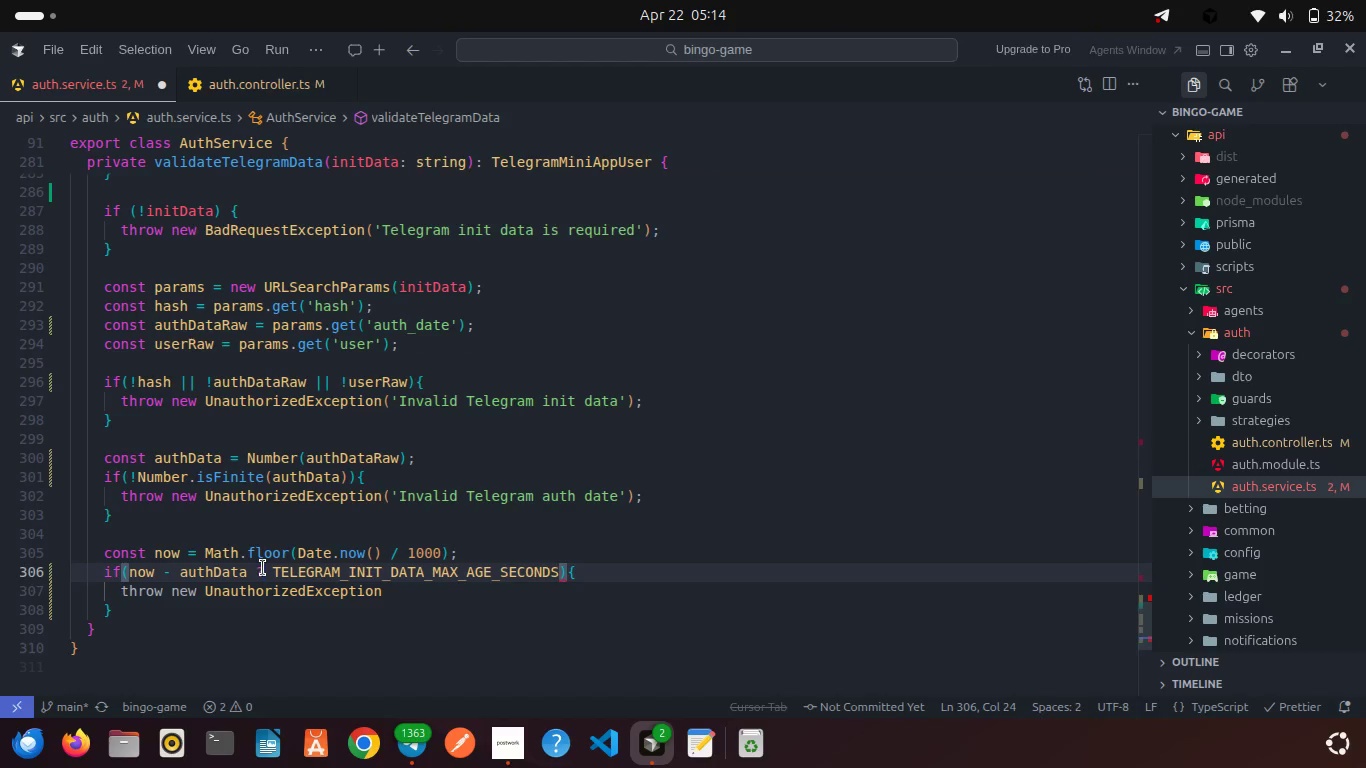 
key(Backspace)
 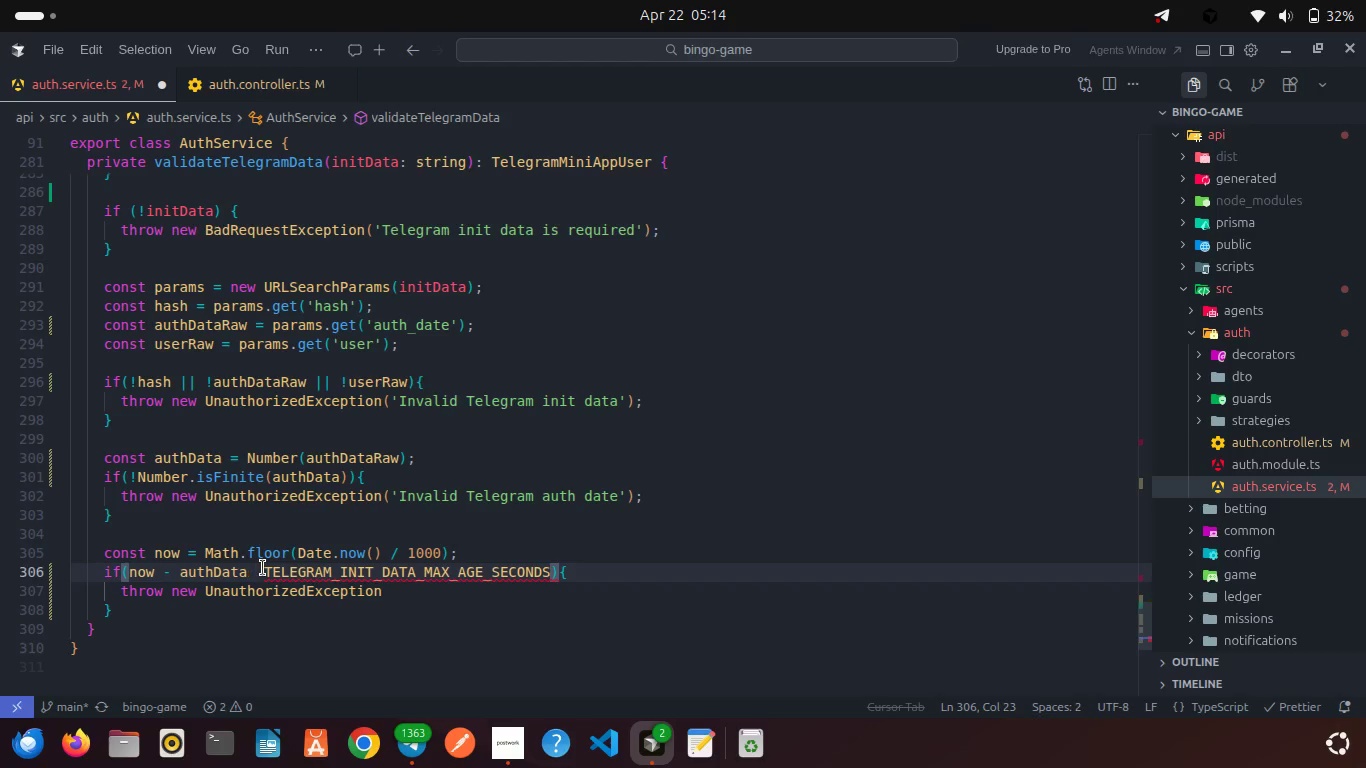 
key(Shift+ShiftRight)
 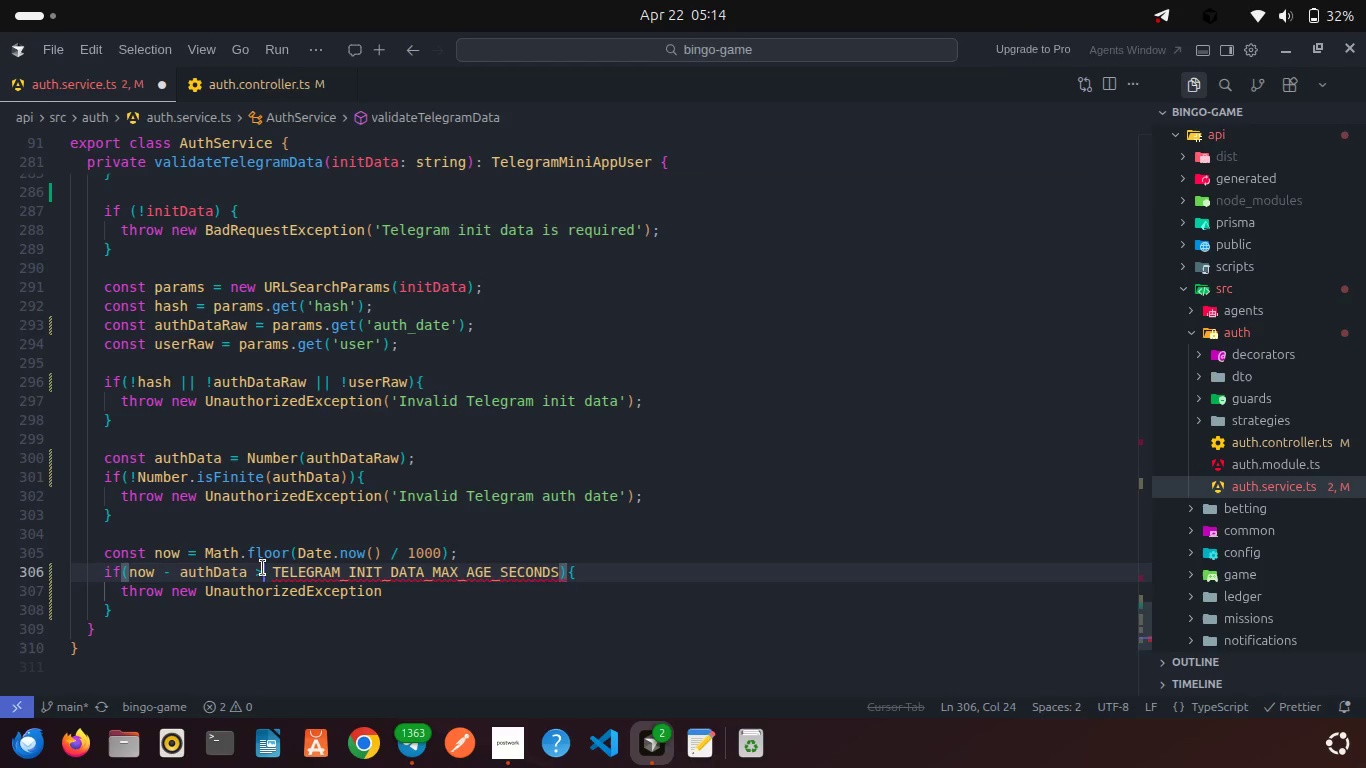 
key(Shift+Period)
 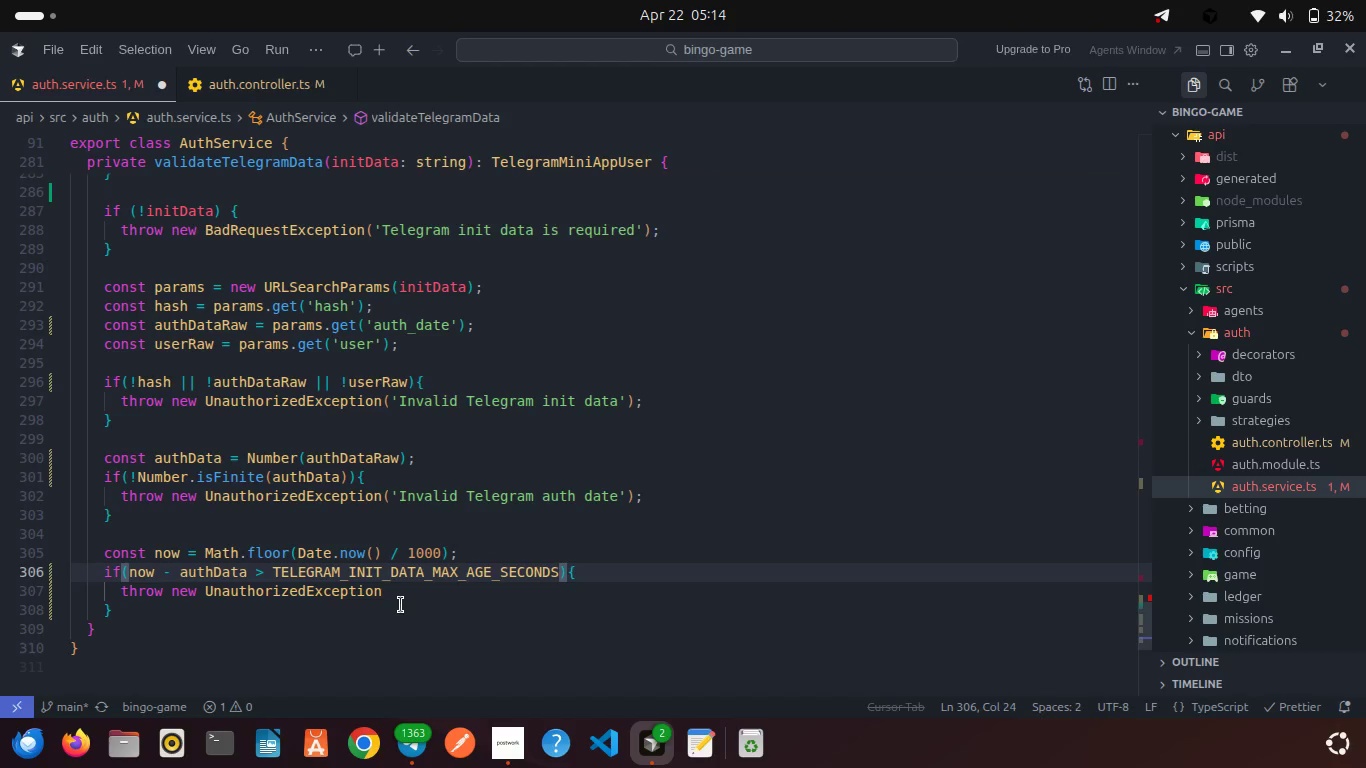 
left_click([394, 594])
 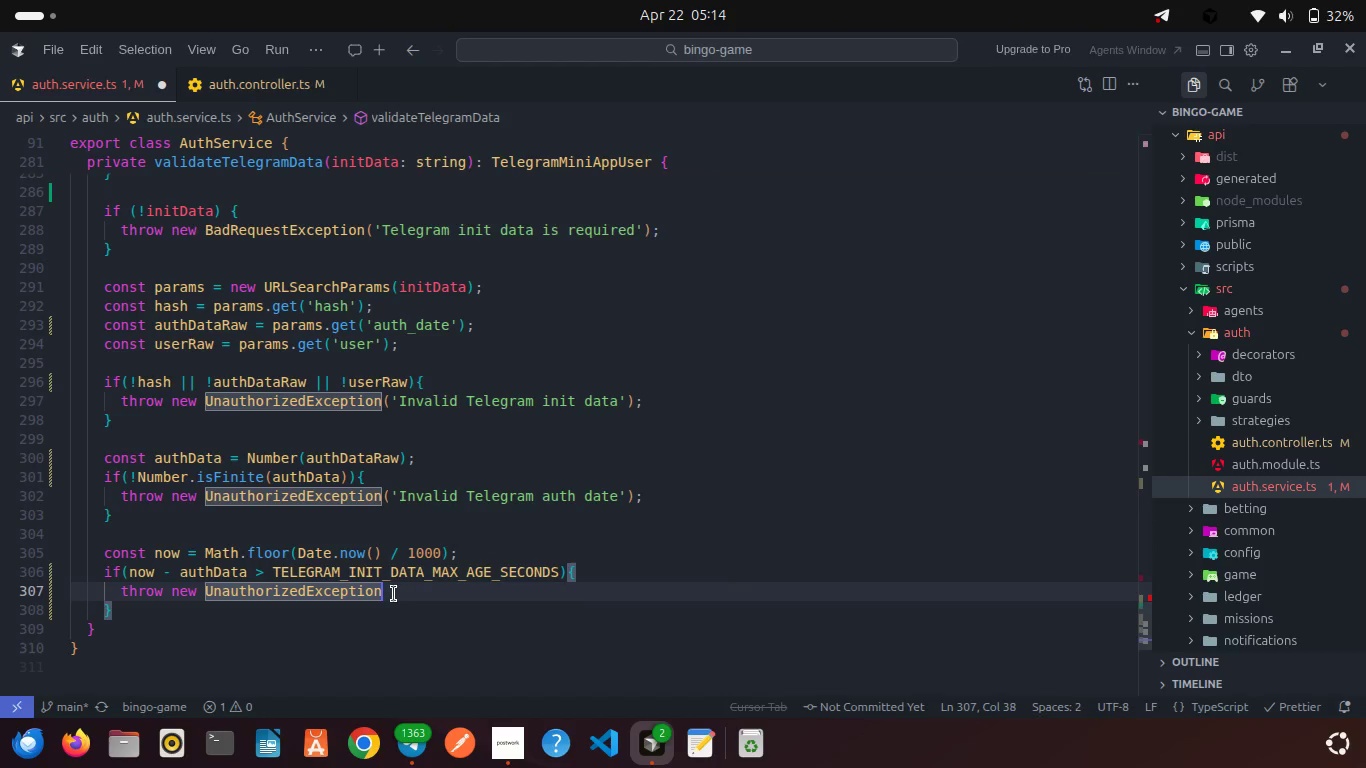 
key(Shift+9)
 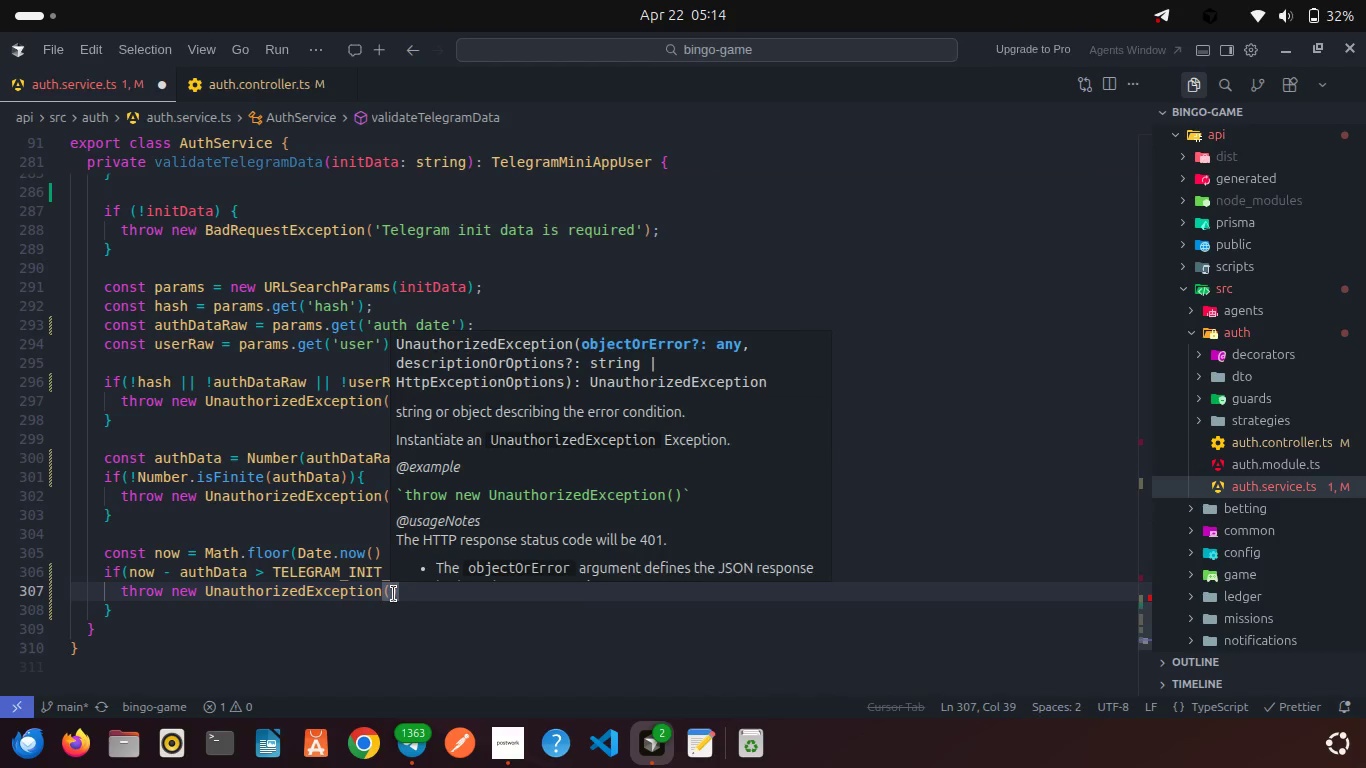 
key(Quote)
 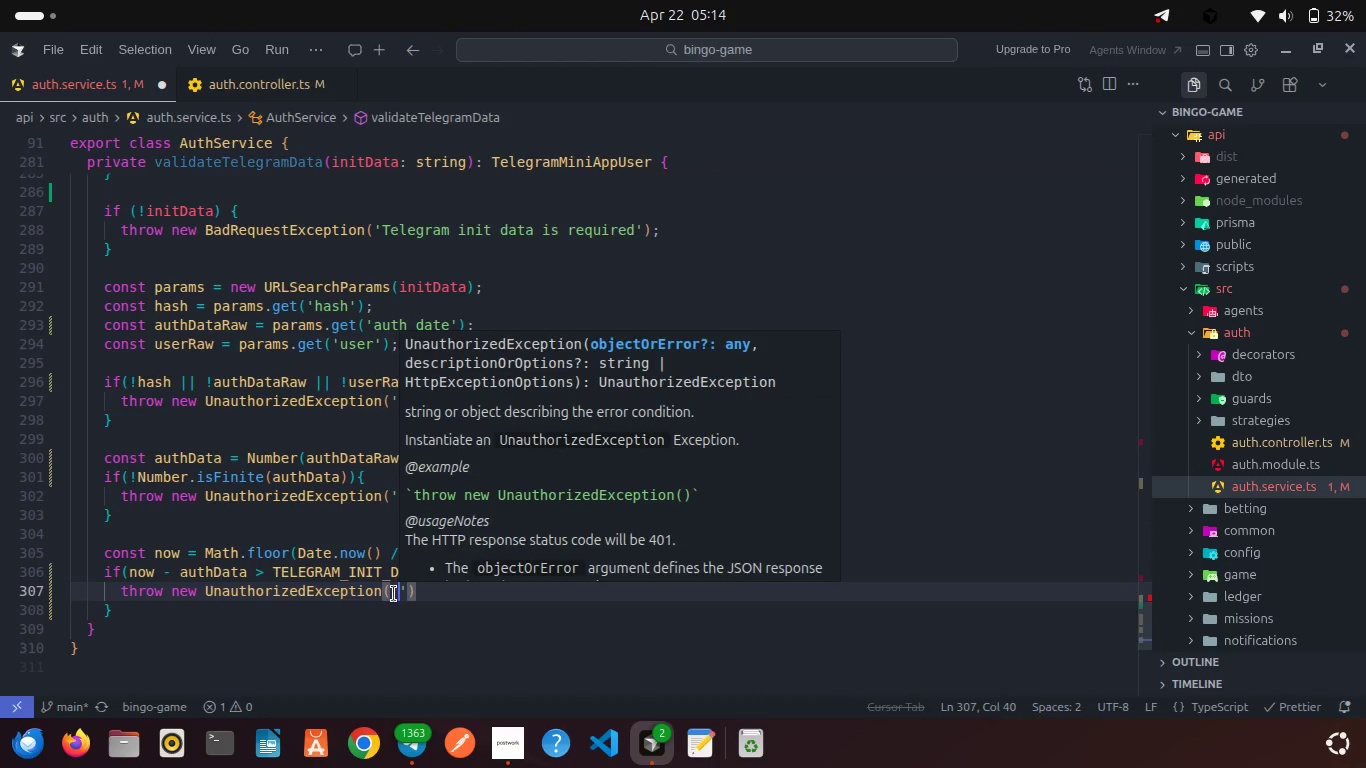 
key(Shift+T)
 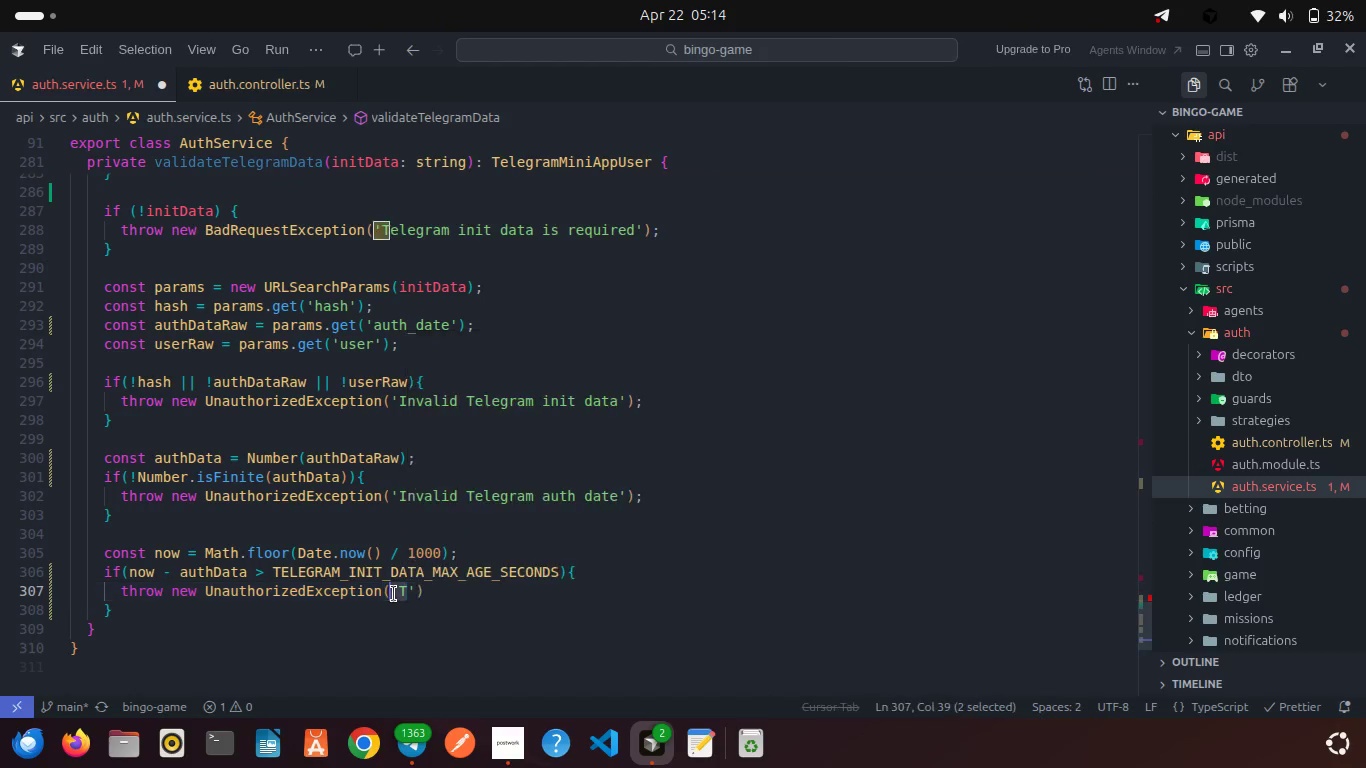 
left_click([394, 594])
 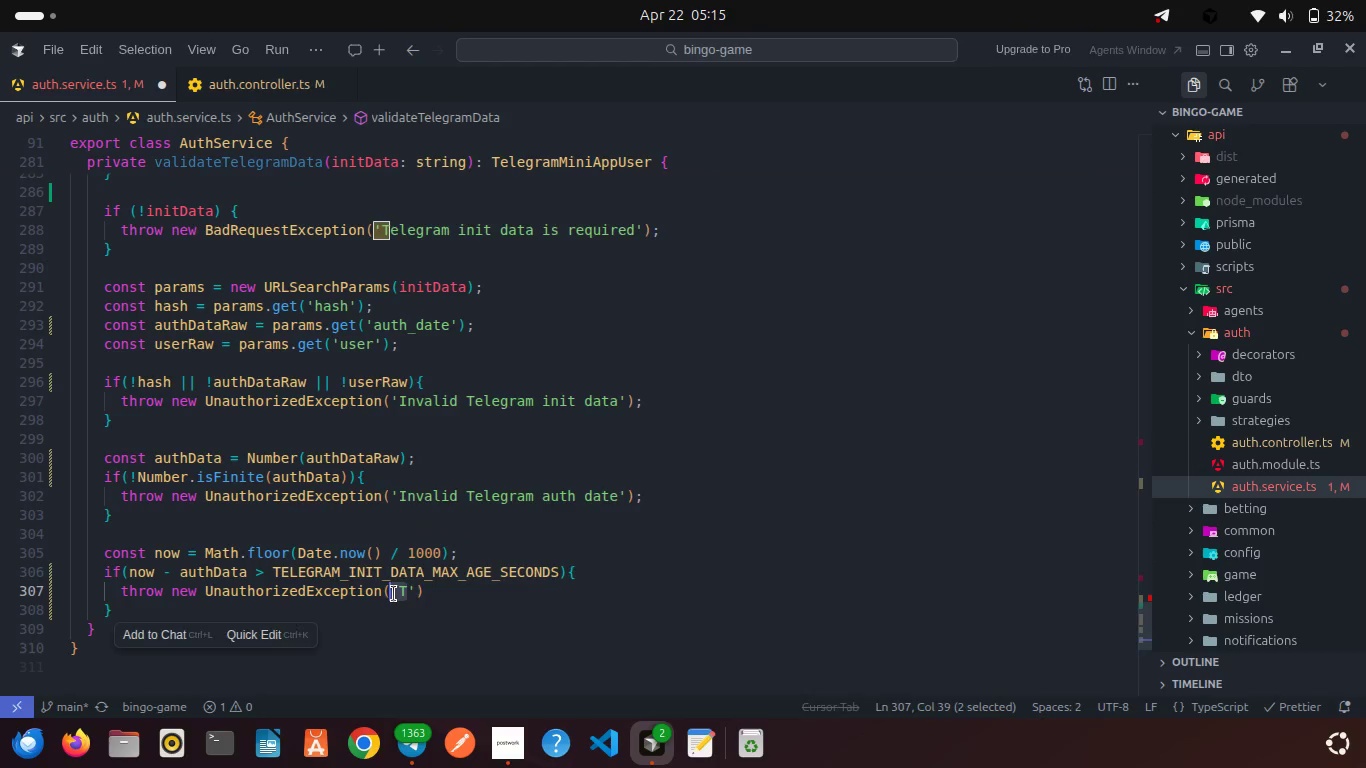 
key(E)
 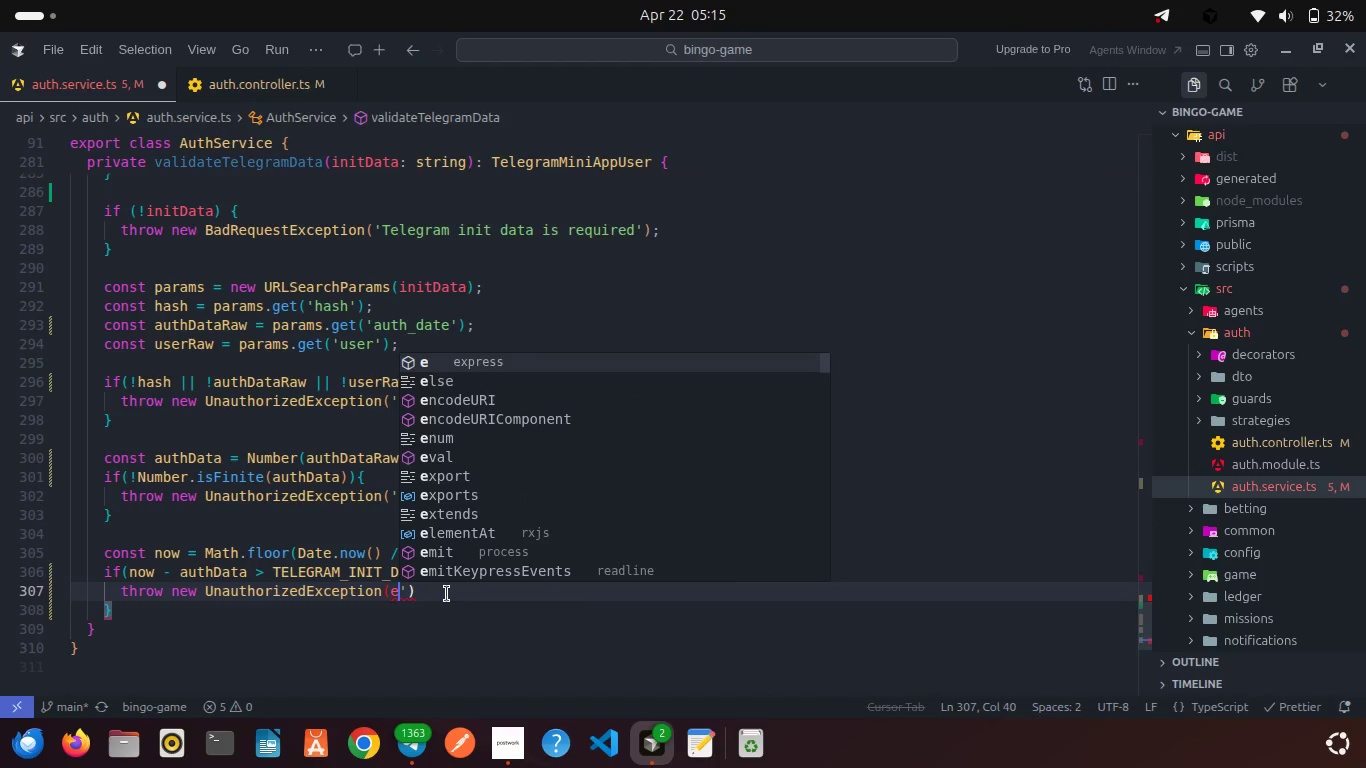 
key(Control+Z)
 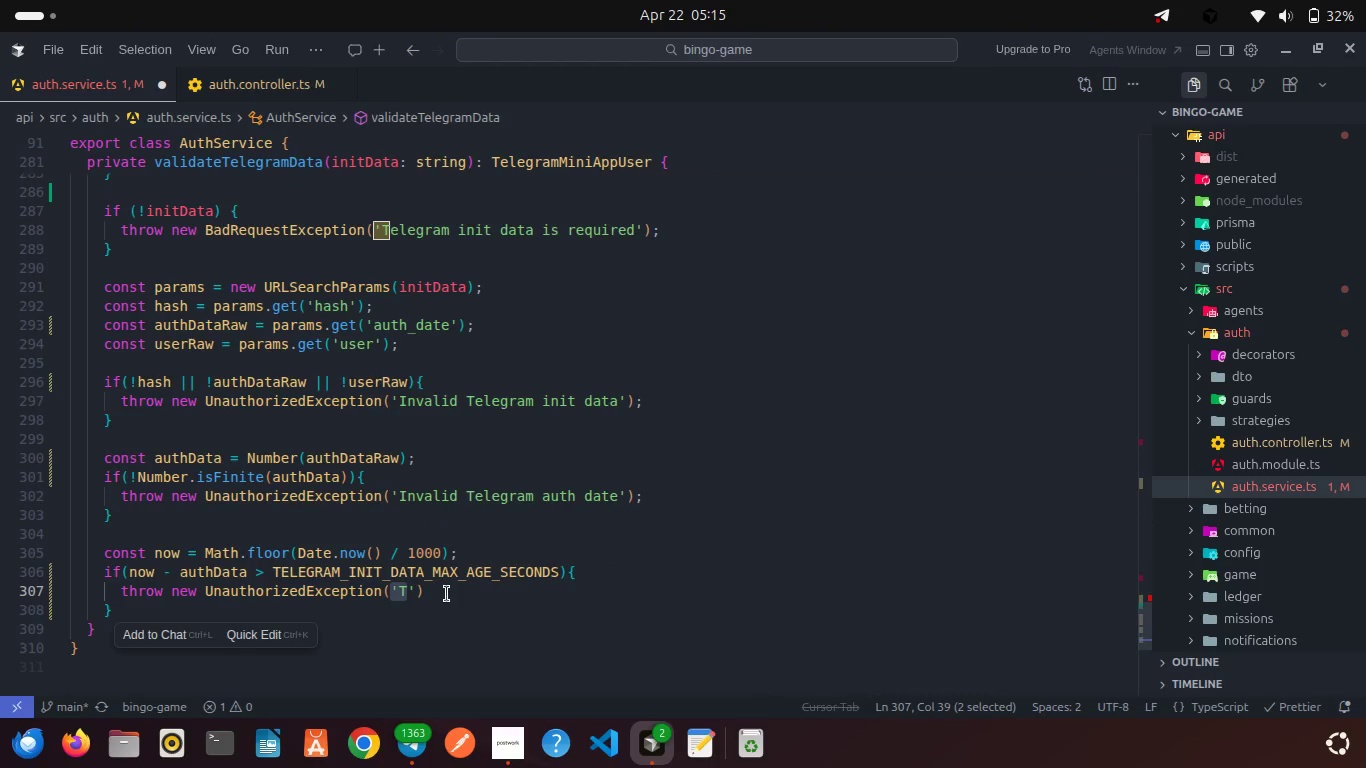 
key(ArrowRight)
 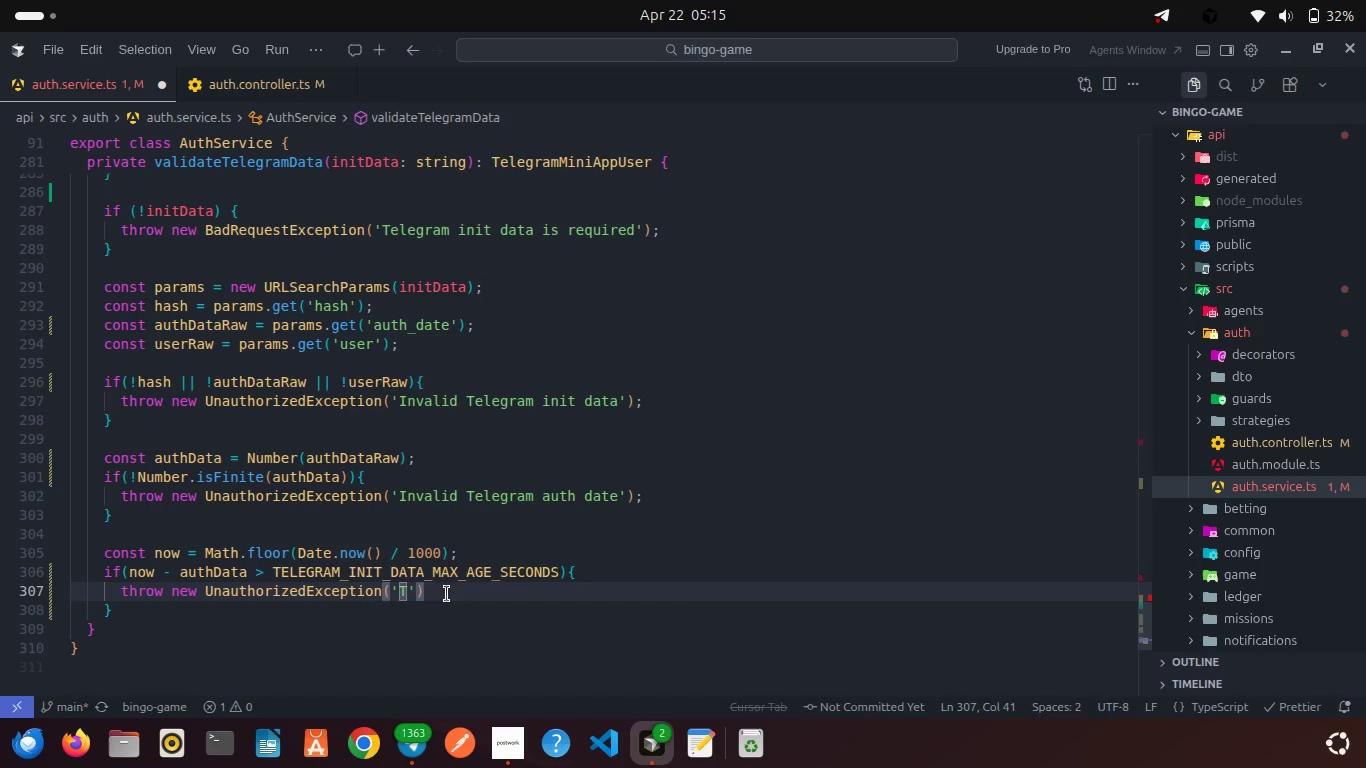 
type(elegram init data has expired)
 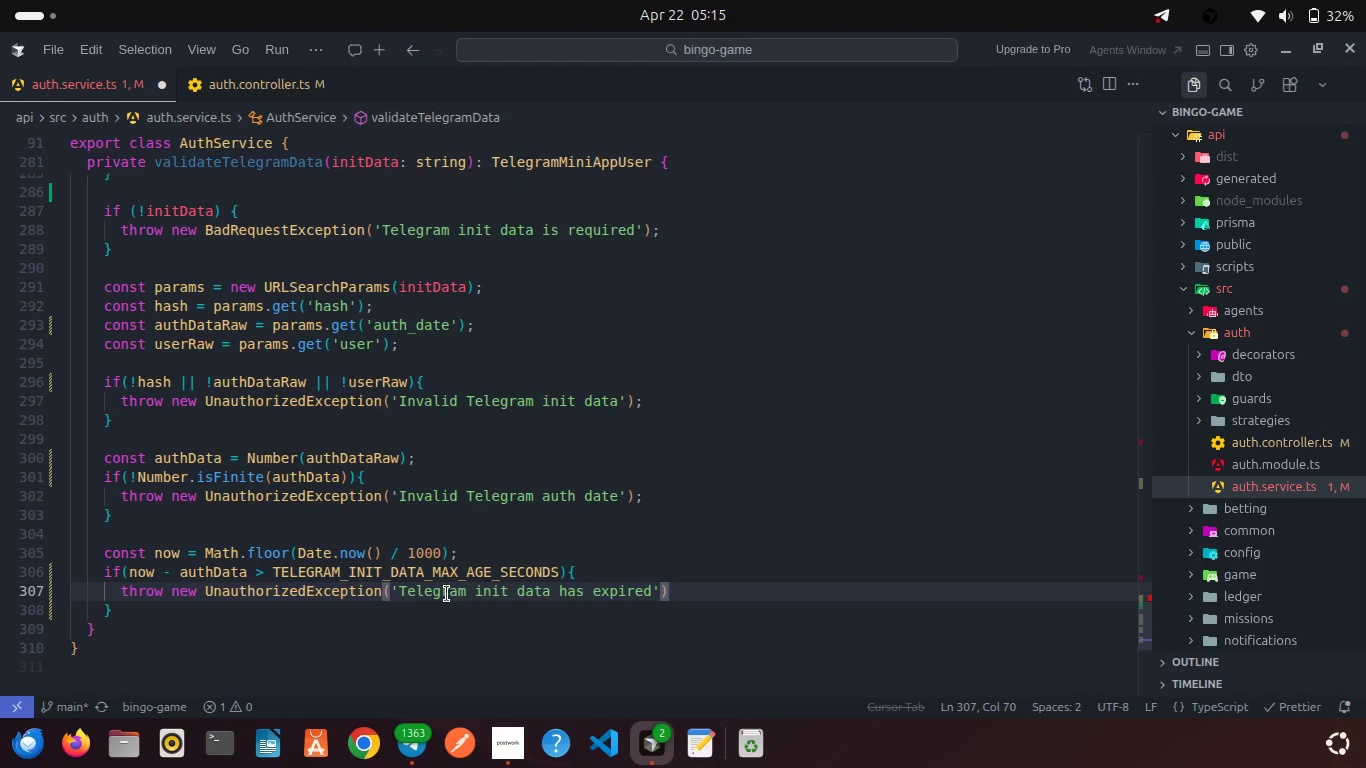 
key(Control+S)
 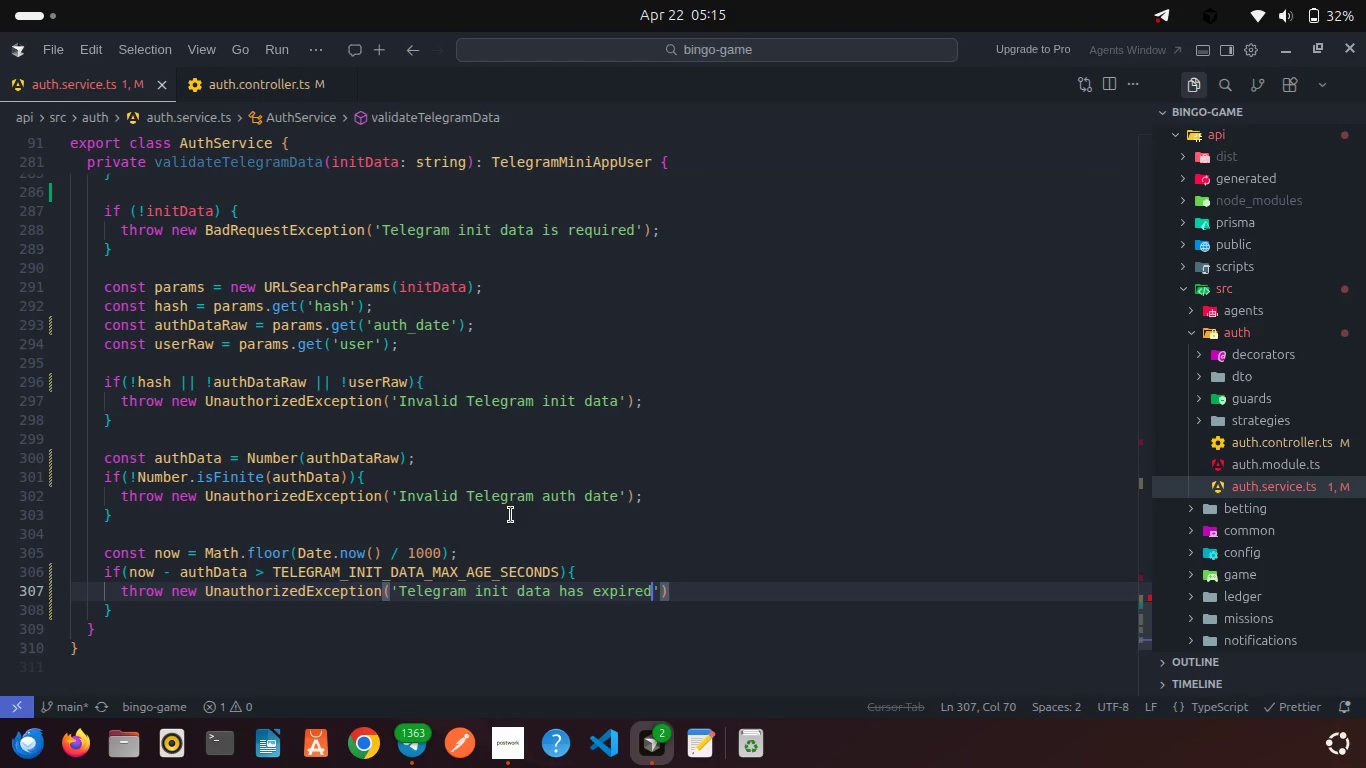 
scroll: coordinate [511, 515], scroll_direction: down, amount: 1.0
 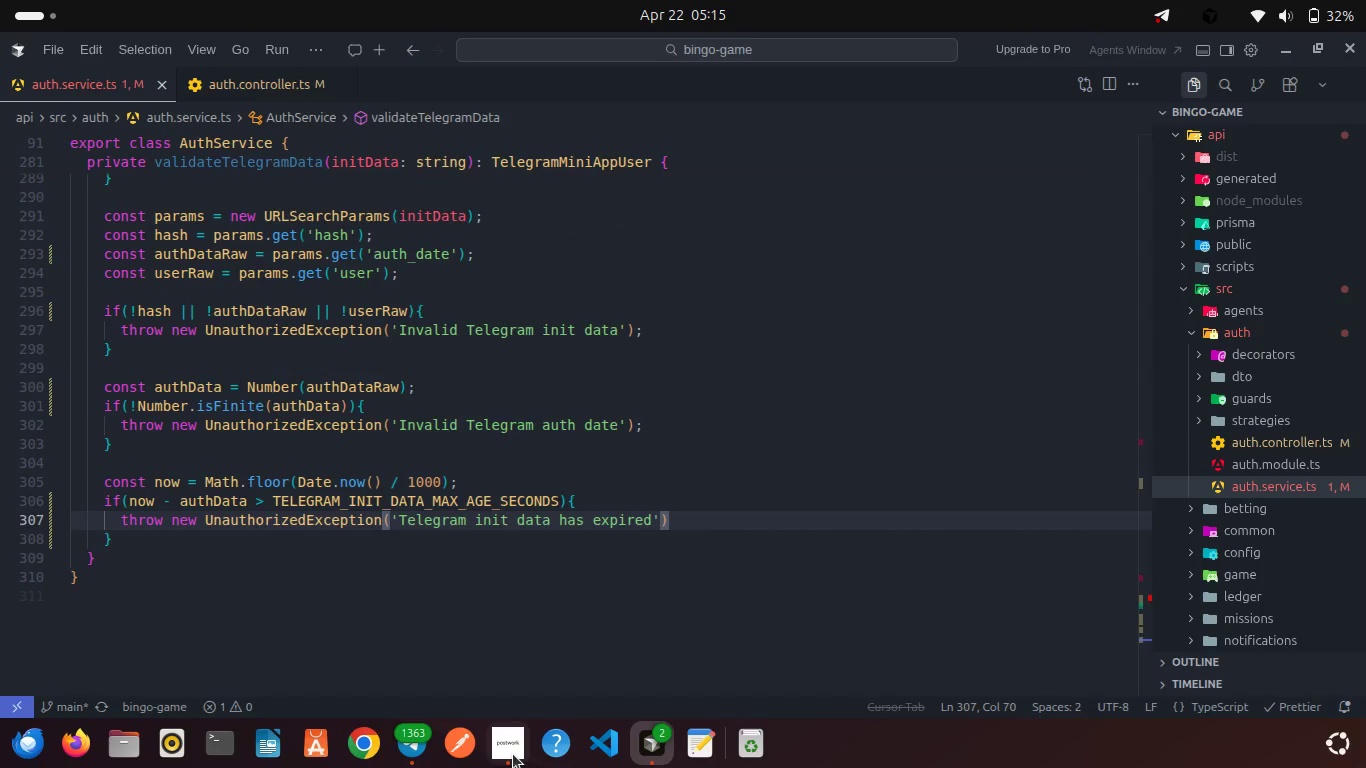 
left_click([513, 755])